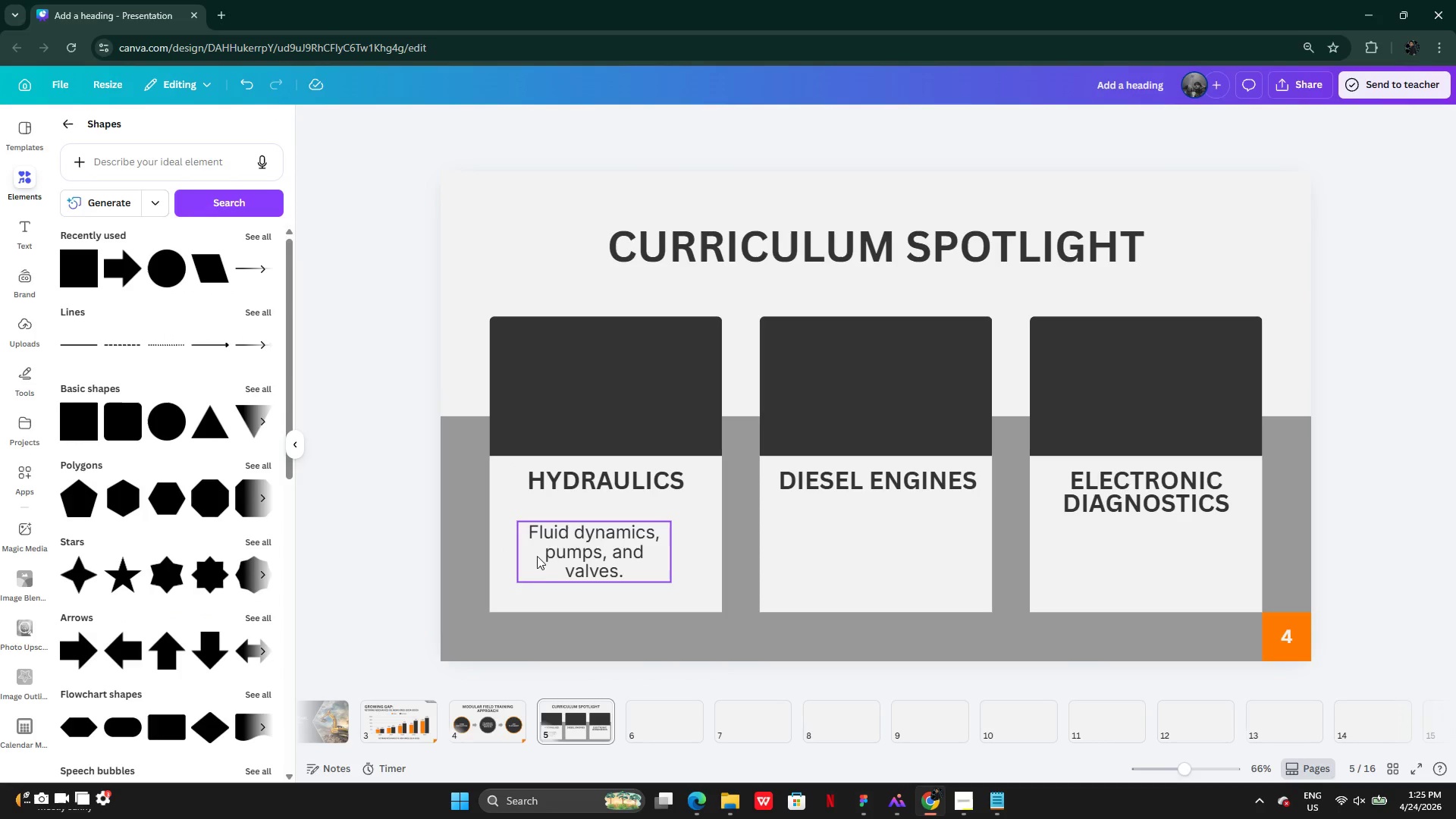 
left_click([551, 556])
 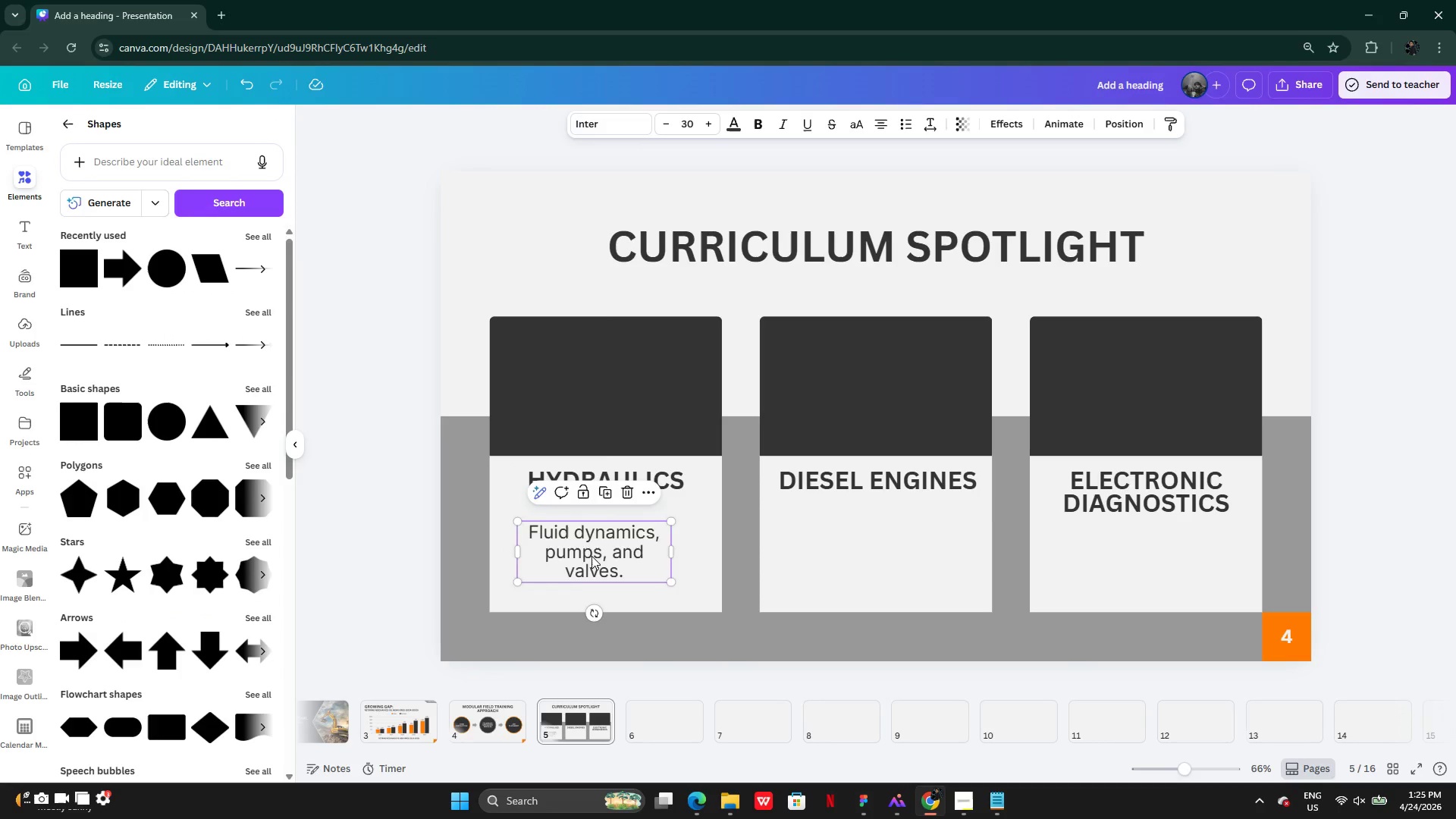 
left_click_drag(start_coordinate=[591, 556], to_coordinate=[604, 551])
 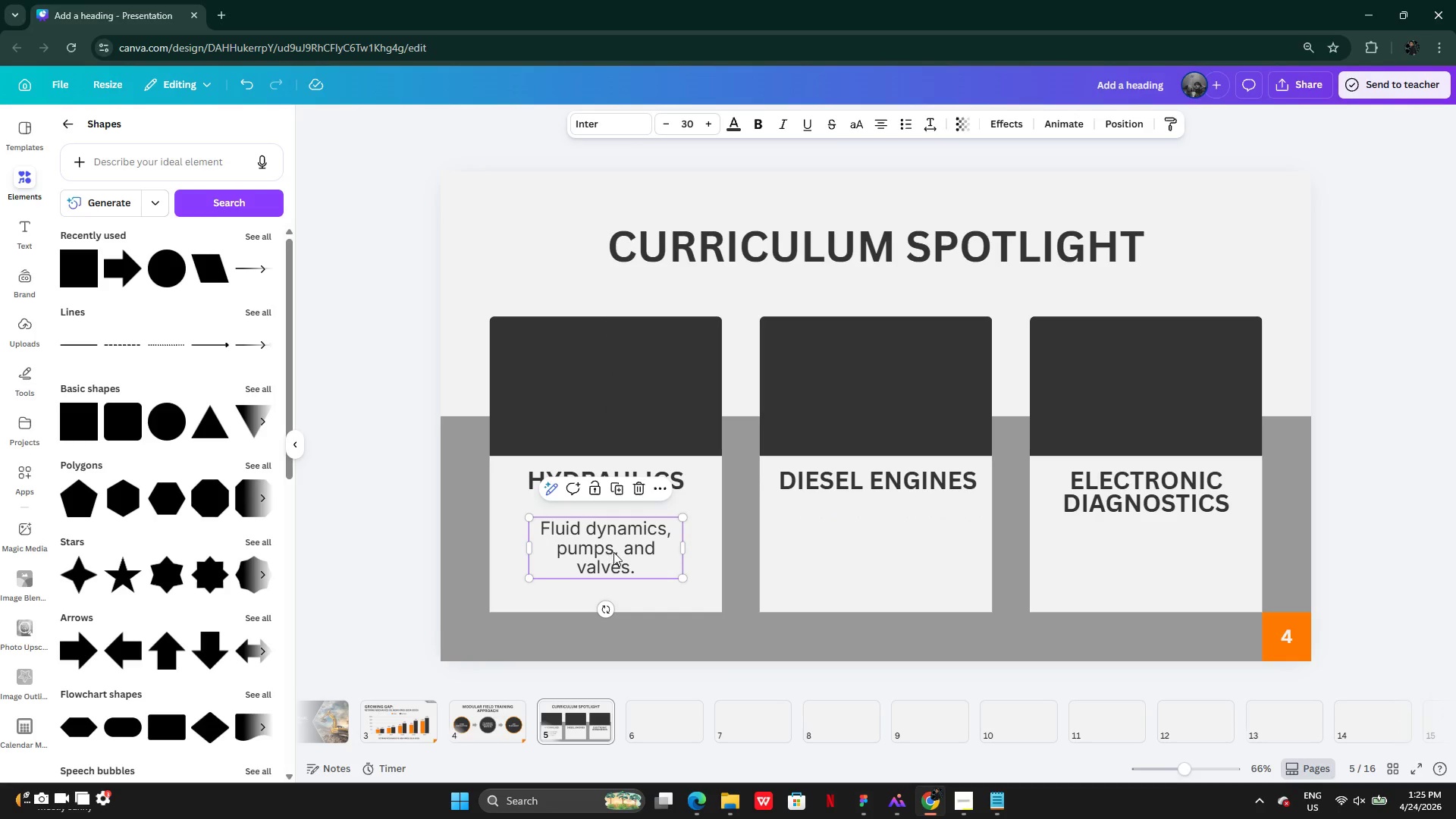 
key(Alt+AltLeft)
 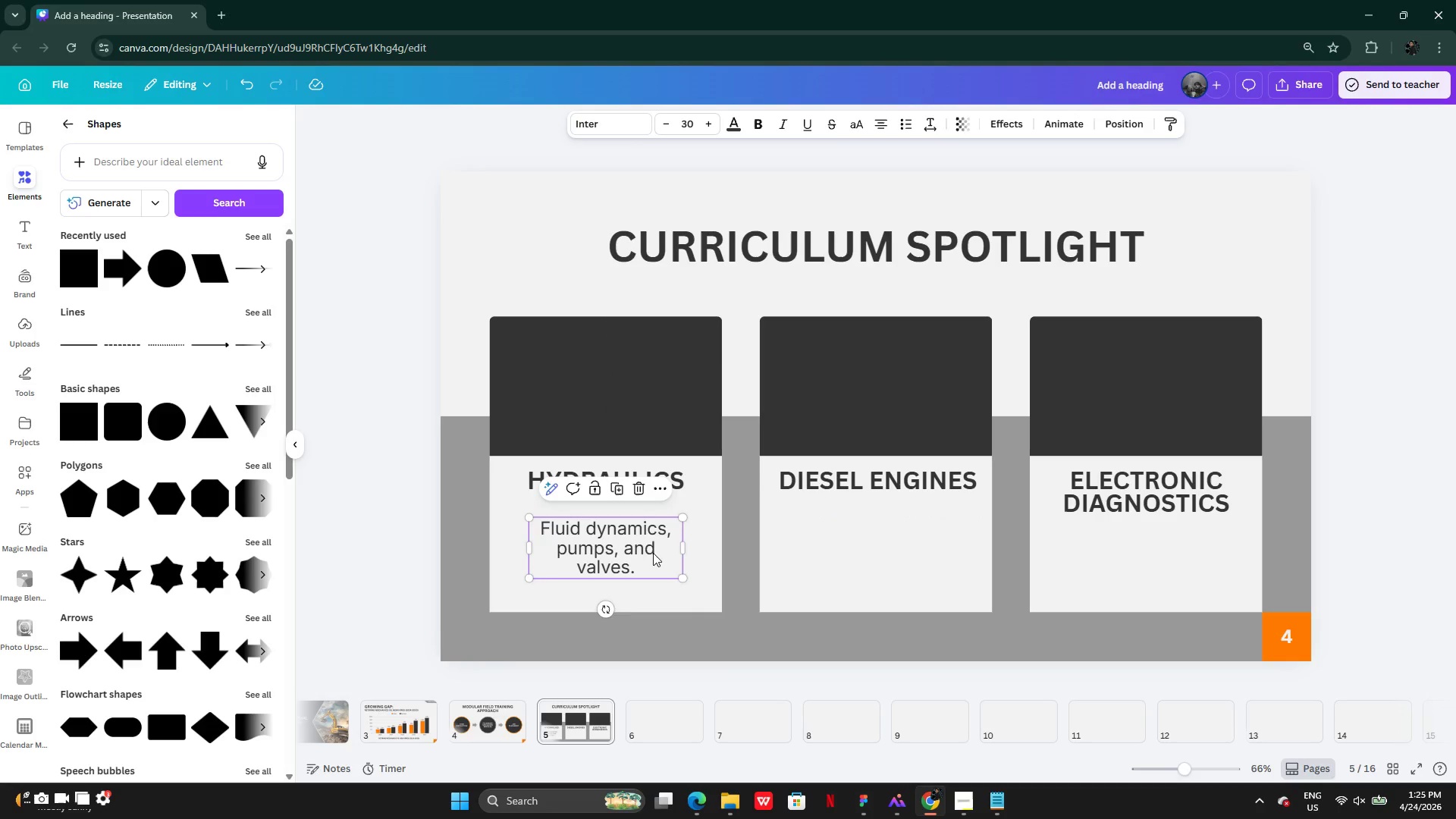 
left_click_drag(start_coordinate=[613, 552], to_coordinate=[735, 561])
 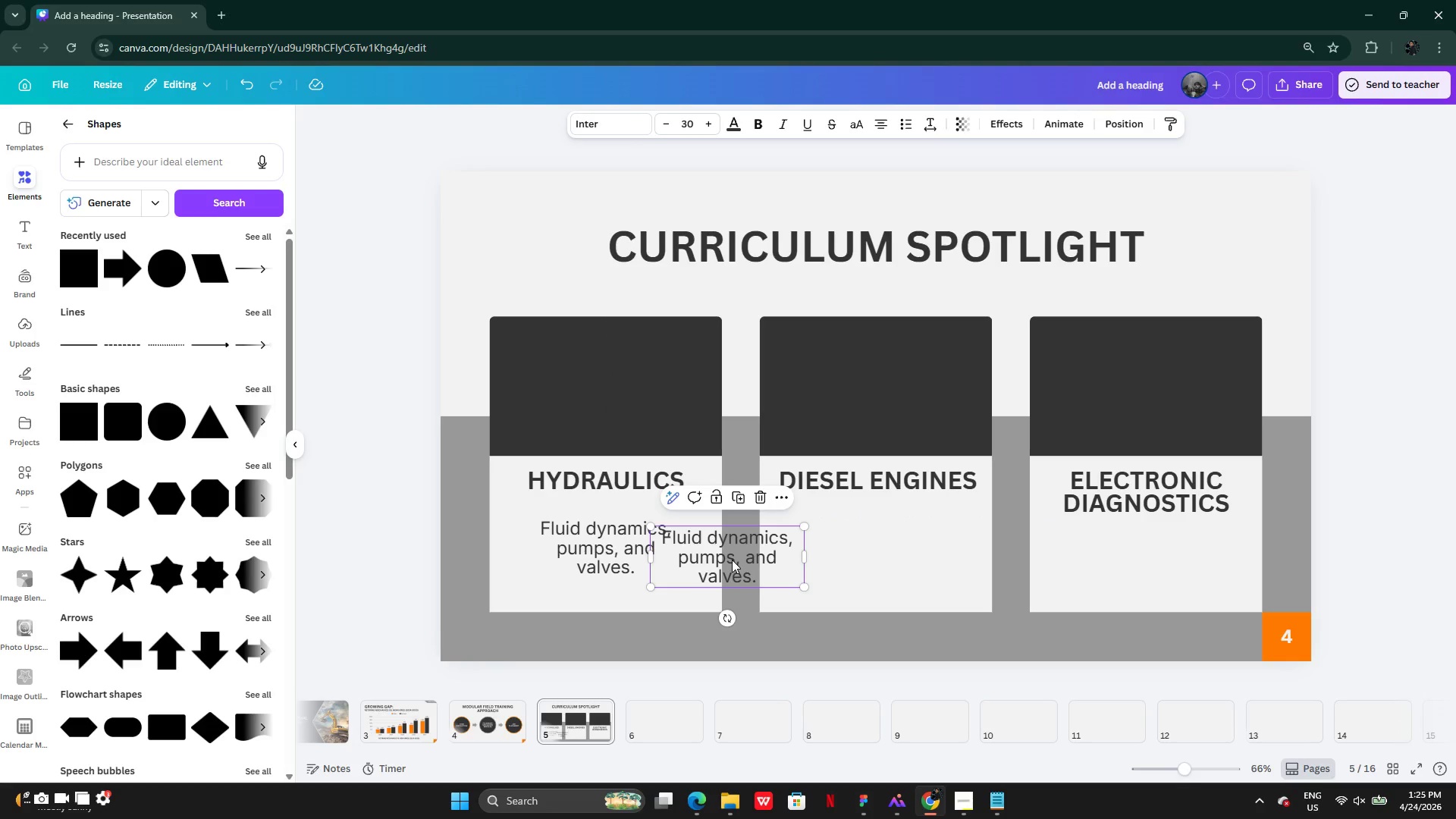 
left_click_drag(start_coordinate=[732, 560], to_coordinate=[880, 548])
 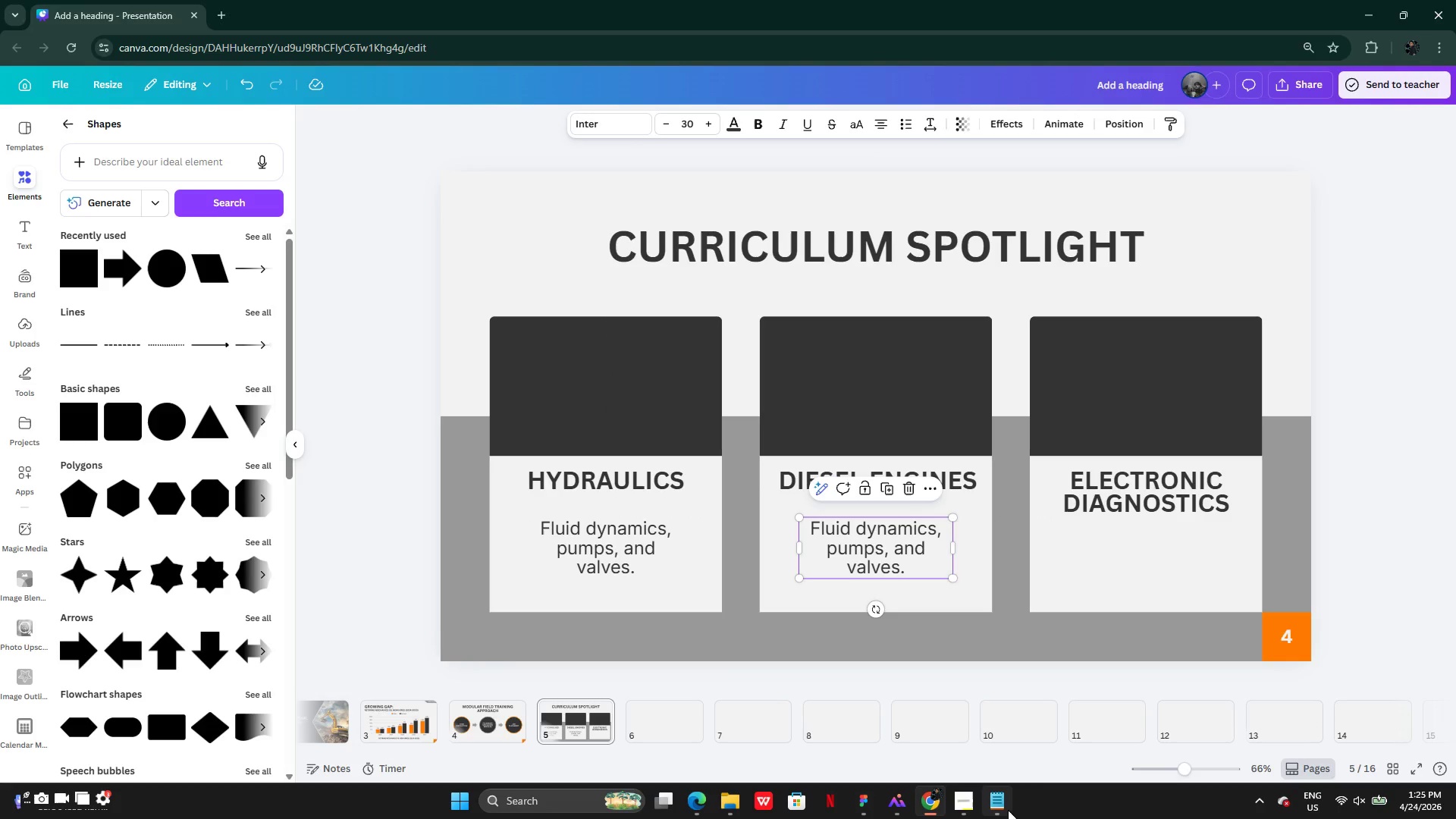 
left_click([992, 796])
 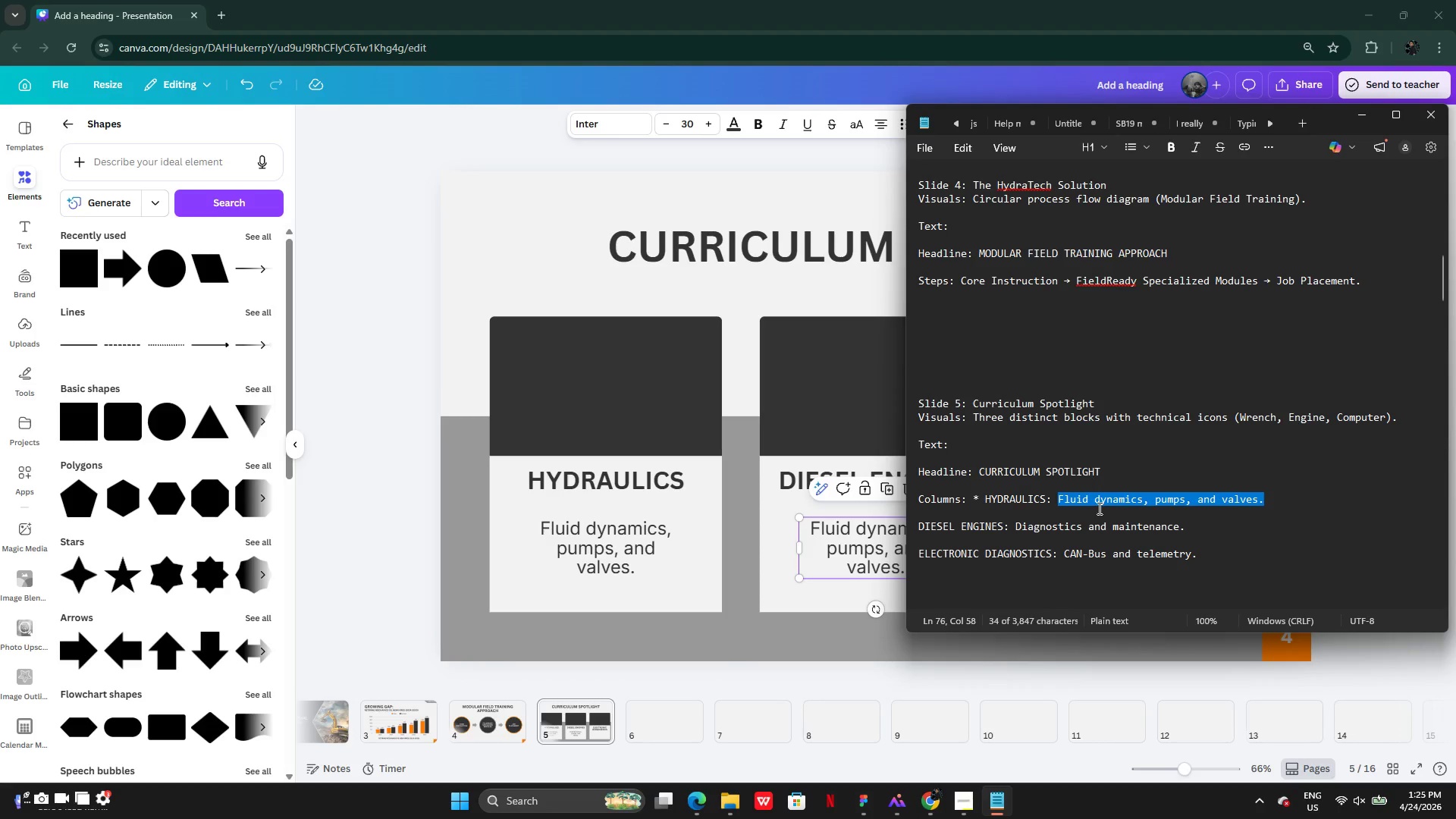 
left_click([1100, 527])
 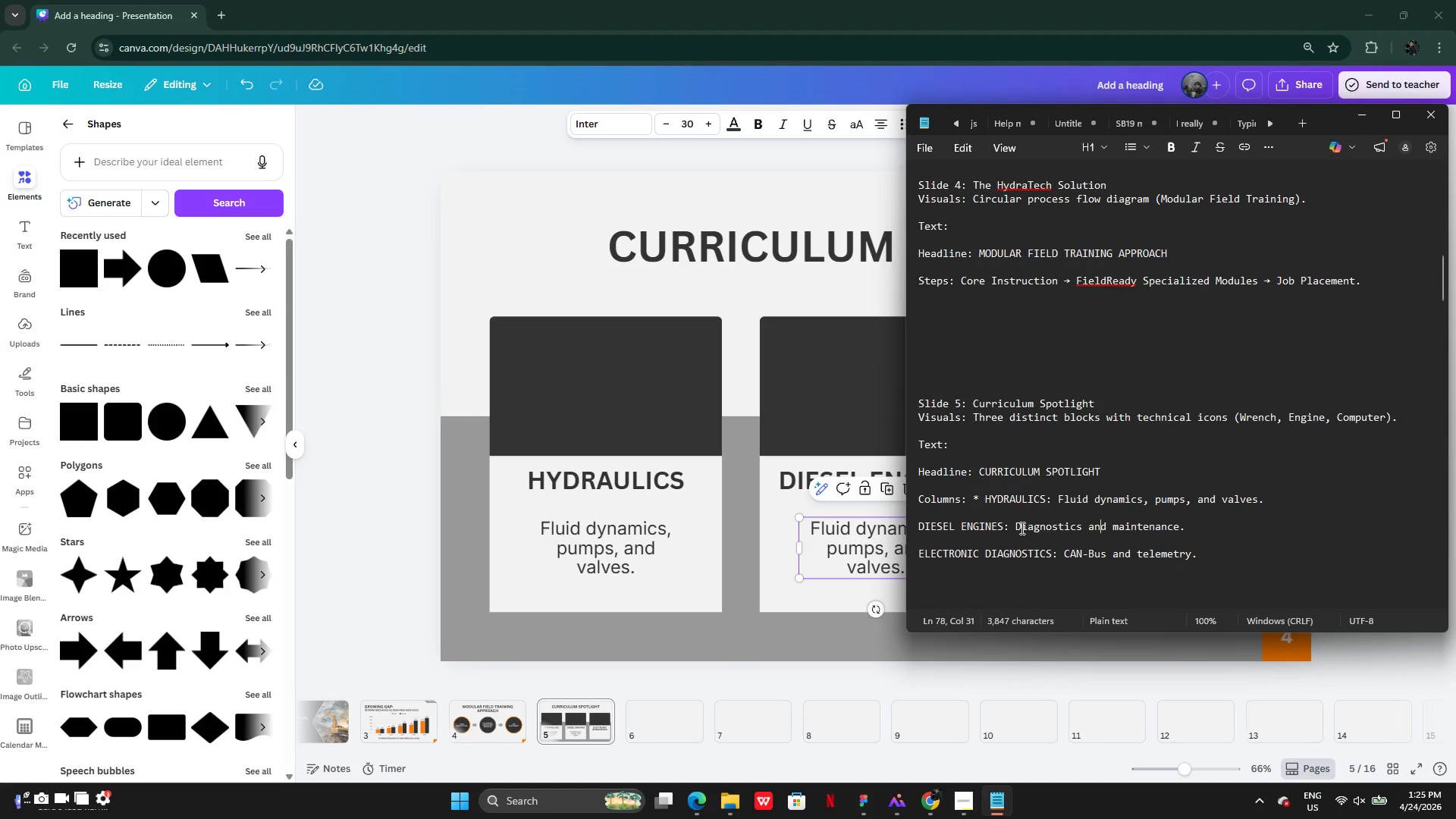 
left_click_drag(start_coordinate=[1018, 526], to_coordinate=[1184, 521])
 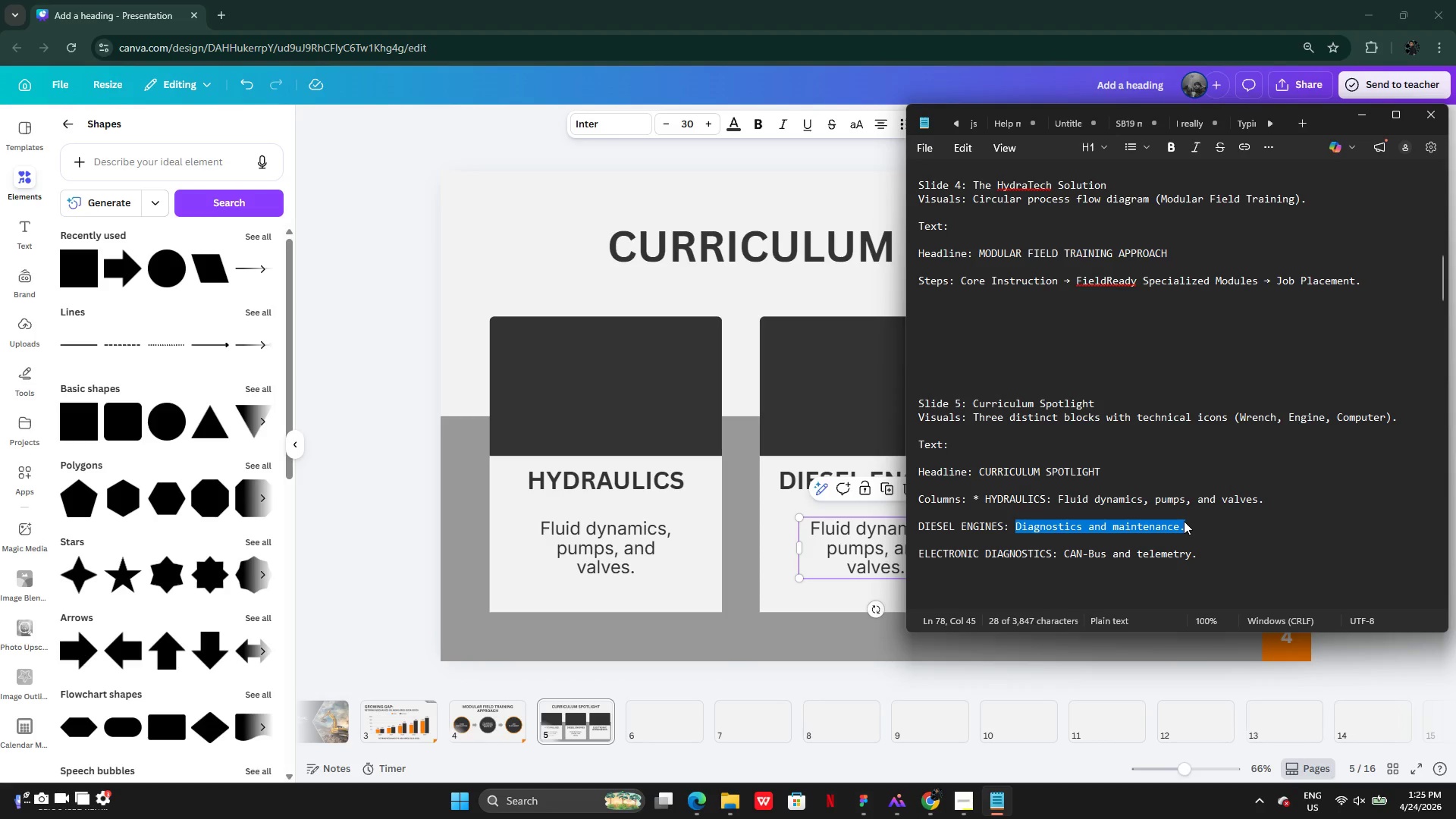 
key(Control+C)
 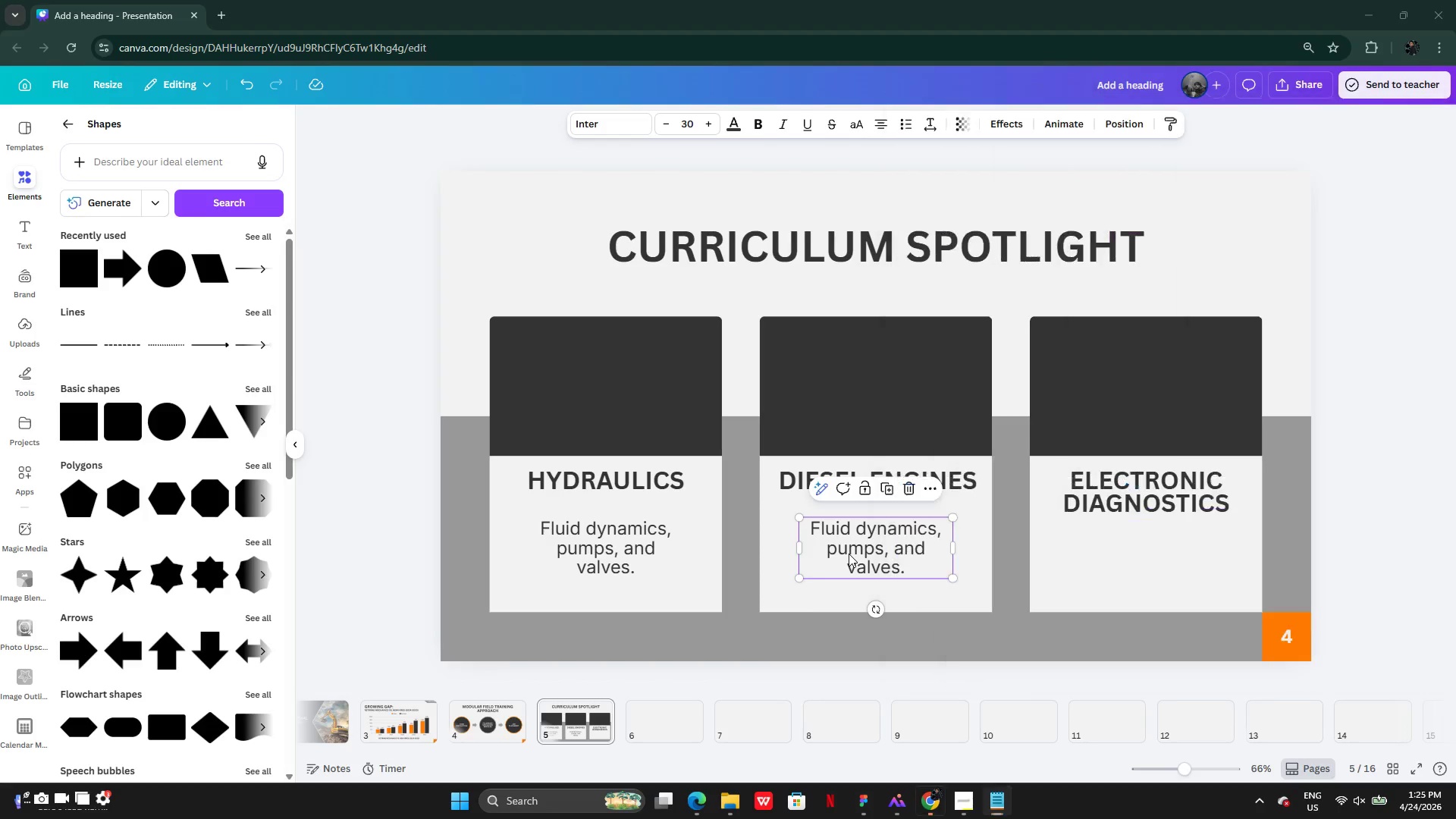 
double_click([849, 554])
 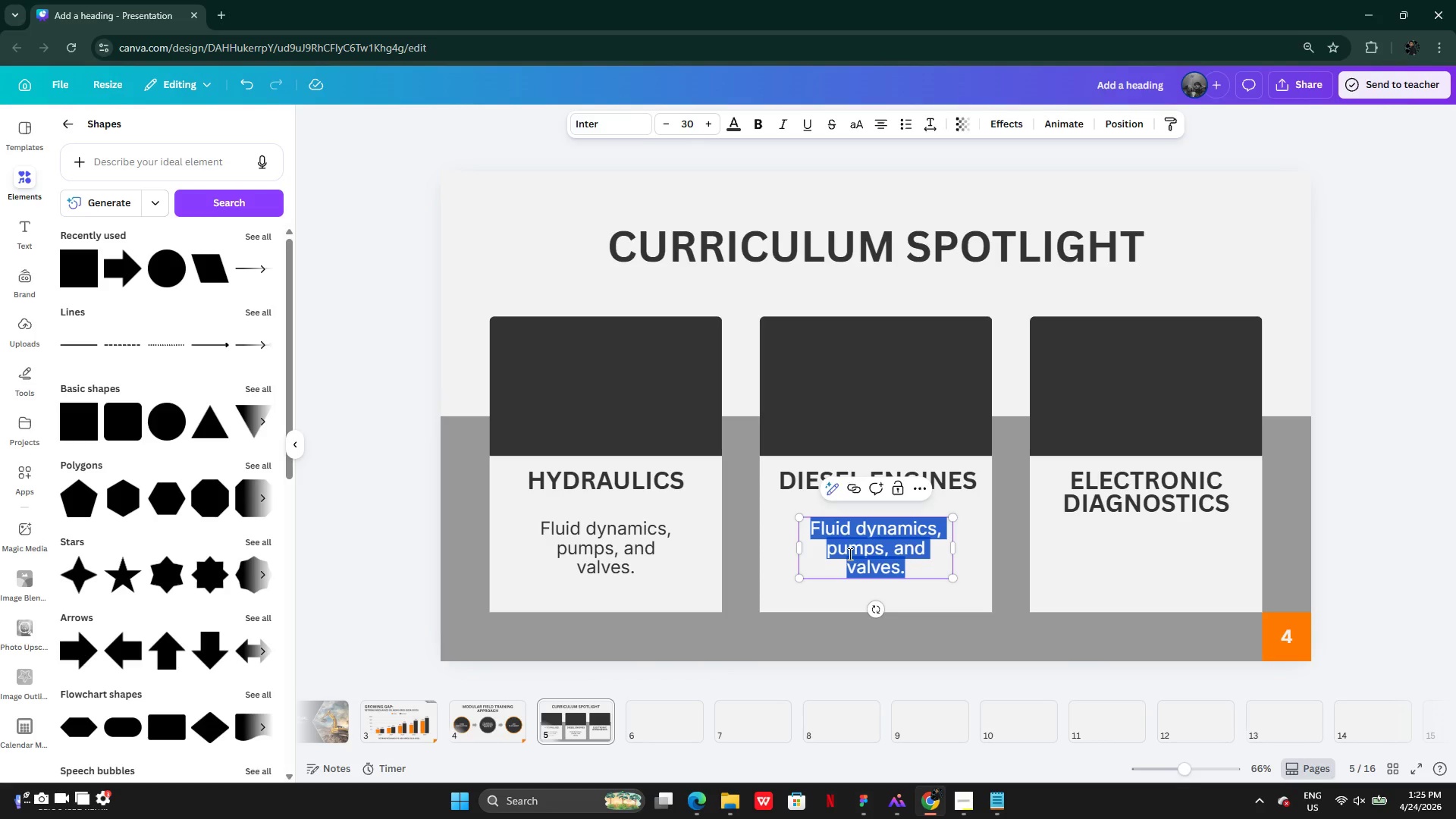 
key(Control+V)
 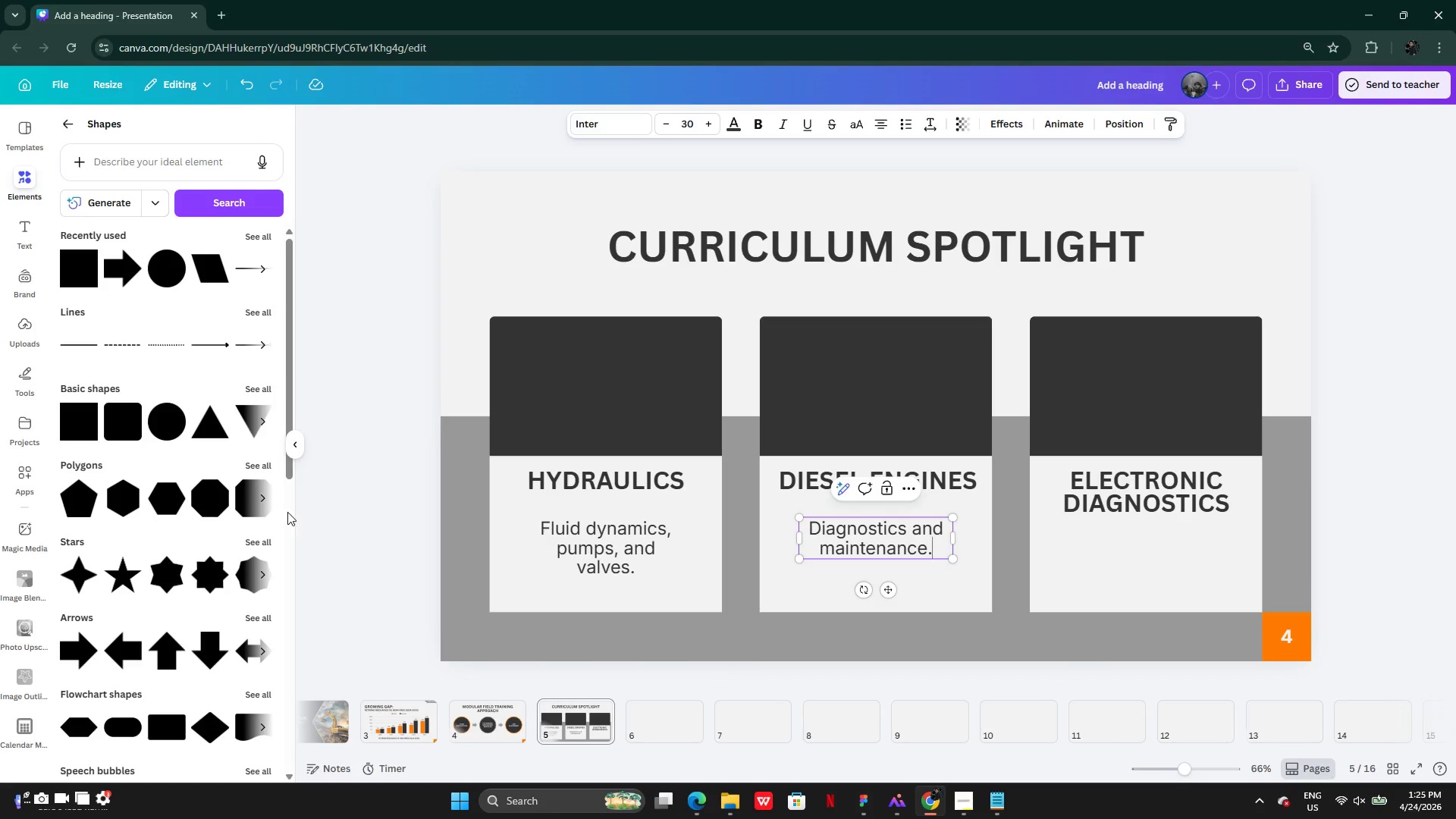 
left_click([358, 522])
 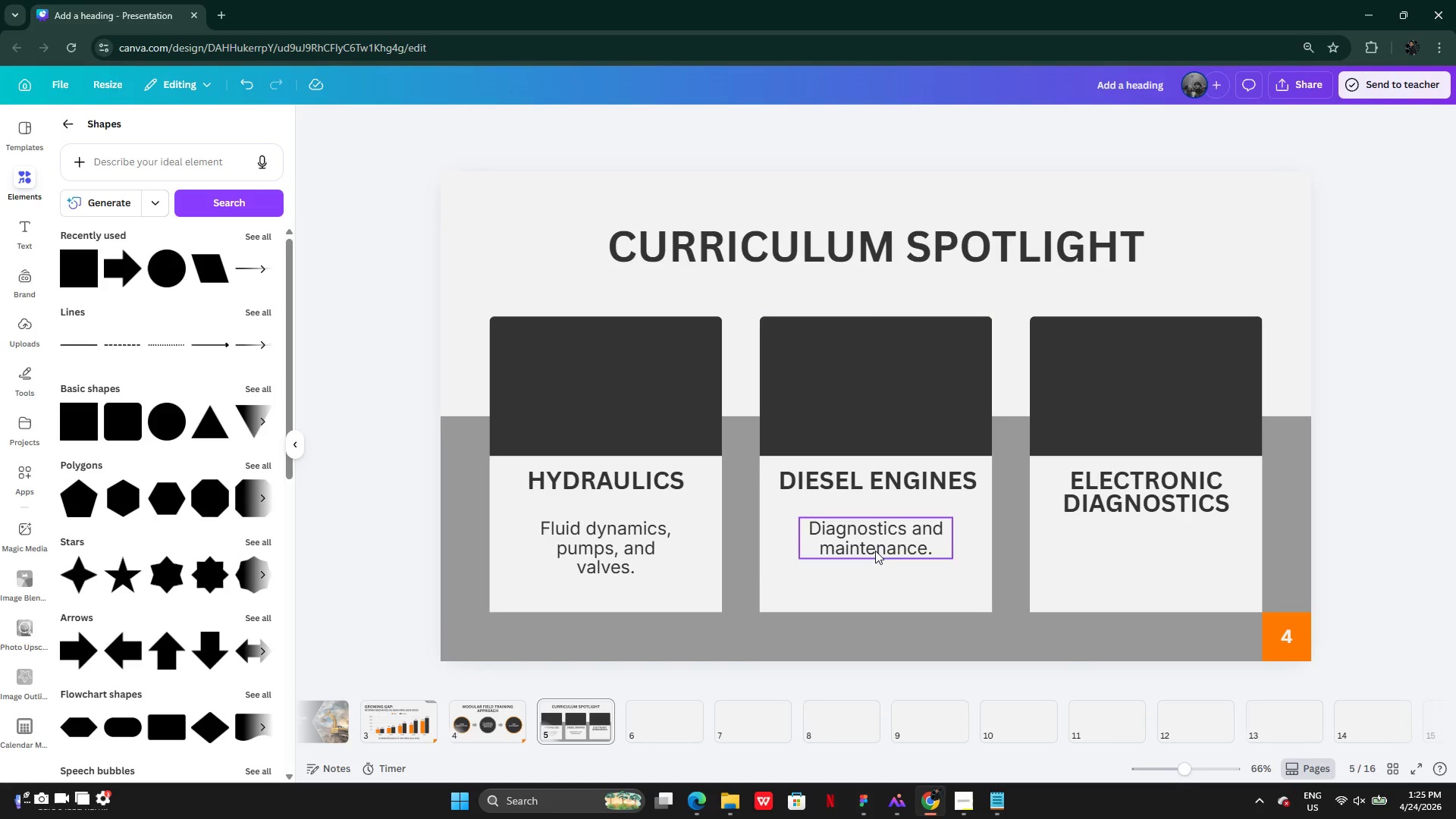 
hold_key(key=AltLeft, duration=0.31)
left_click_drag(start_coordinate=[876, 551], to_coordinate=[947, 555])
 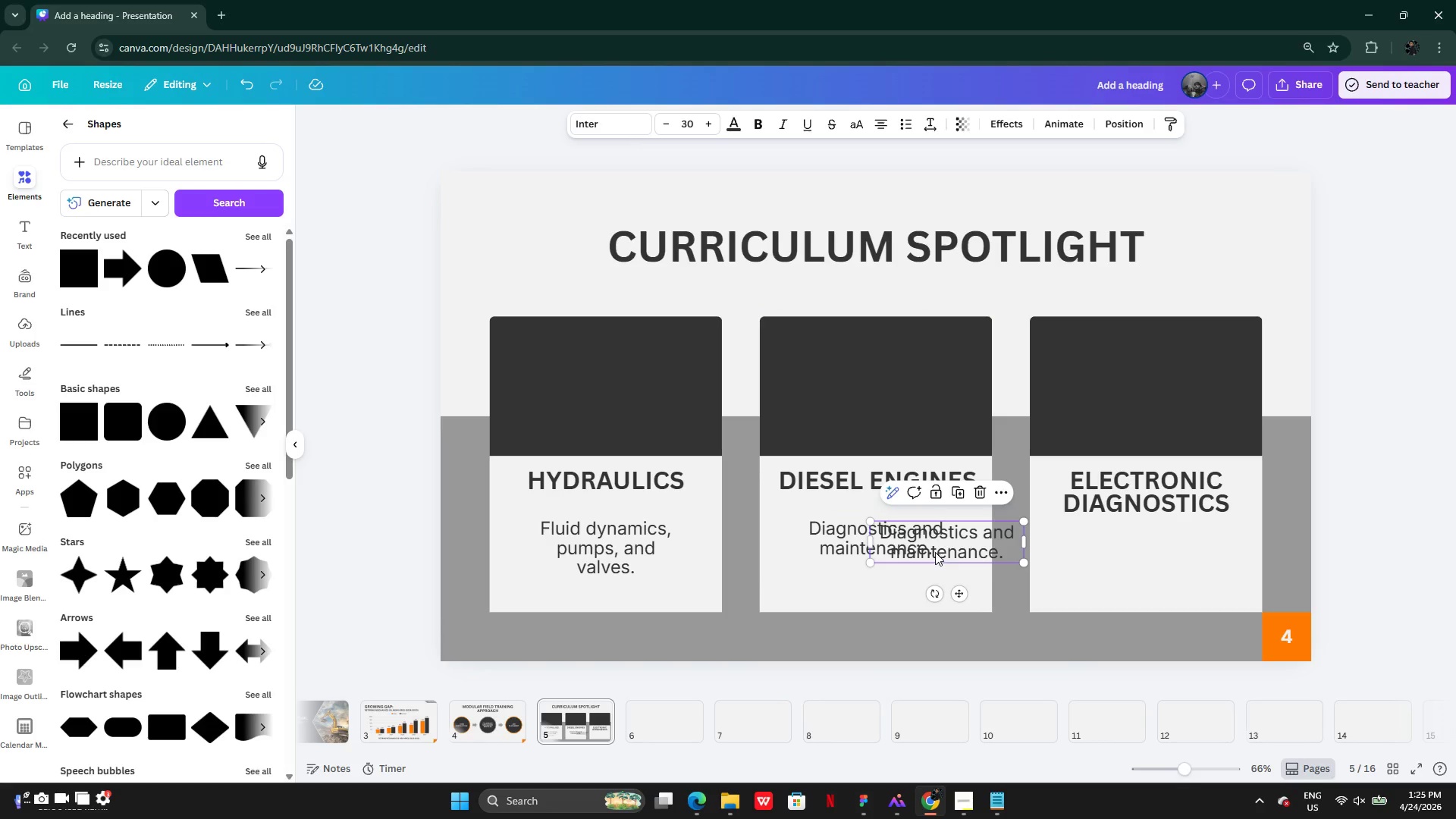 
left_click_drag(start_coordinate=[935, 552], to_coordinate=[1135, 550])
 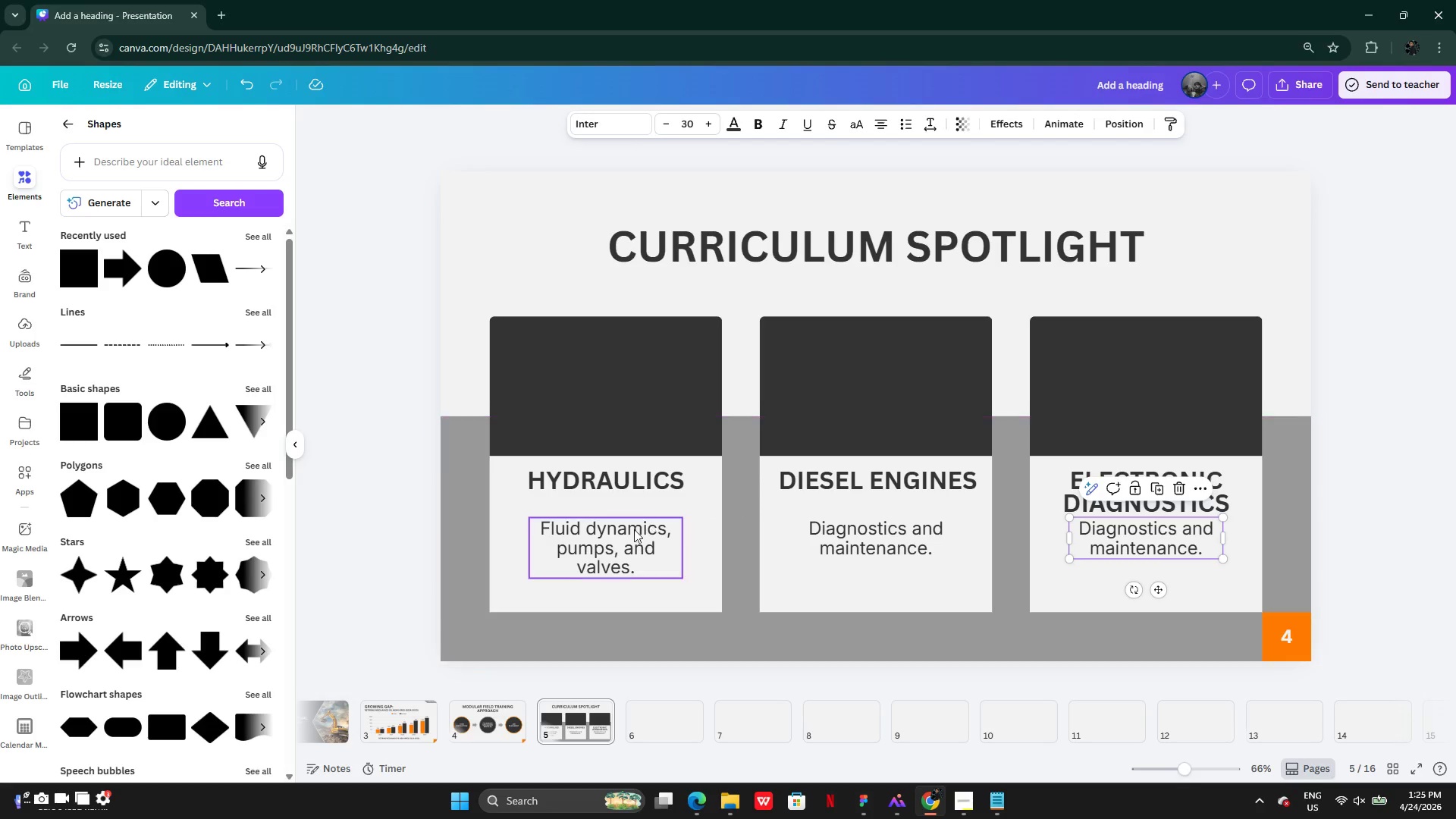 
left_click([629, 541])
 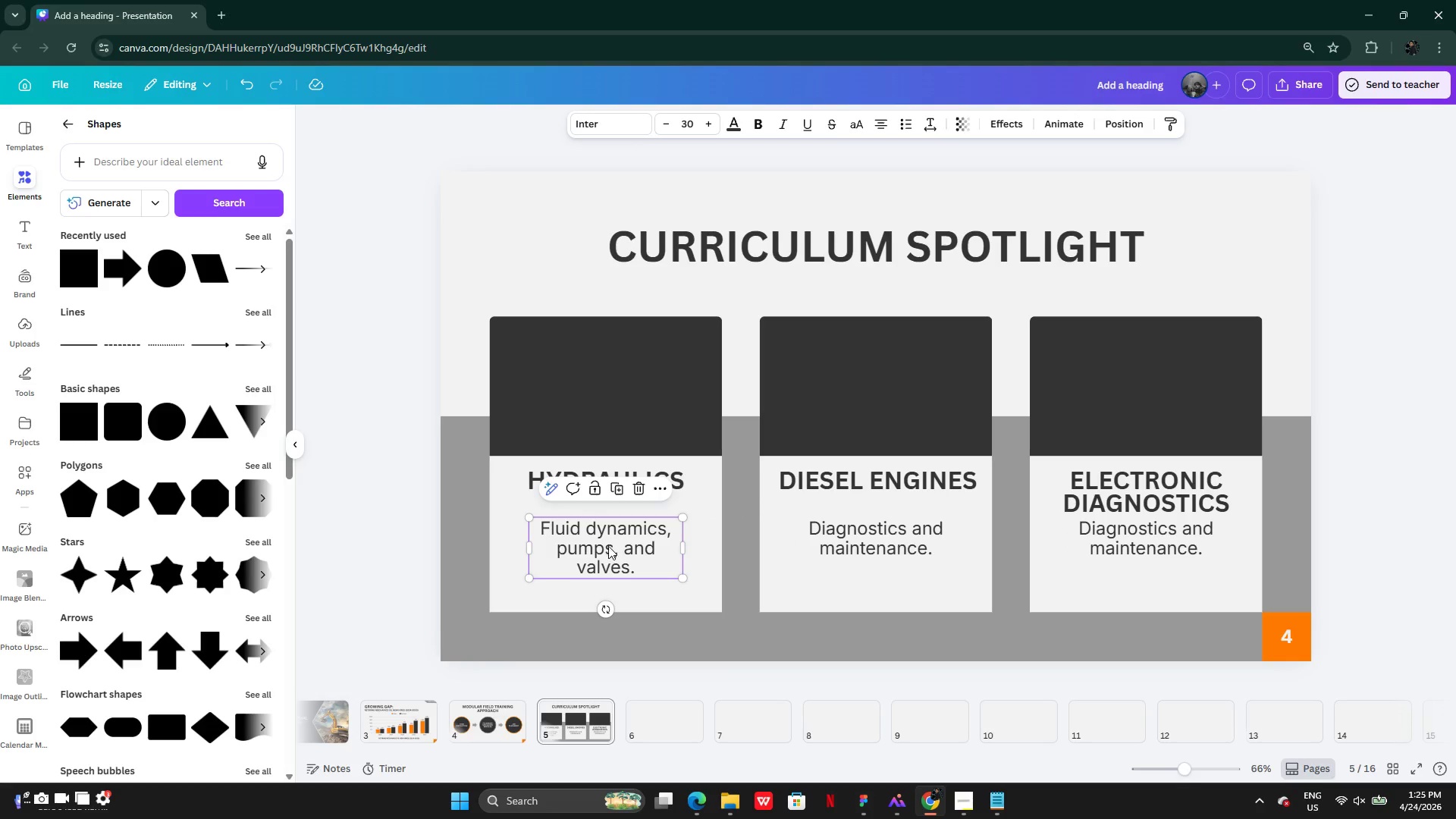 
left_click_drag(start_coordinate=[611, 548], to_coordinate=[607, 538])
 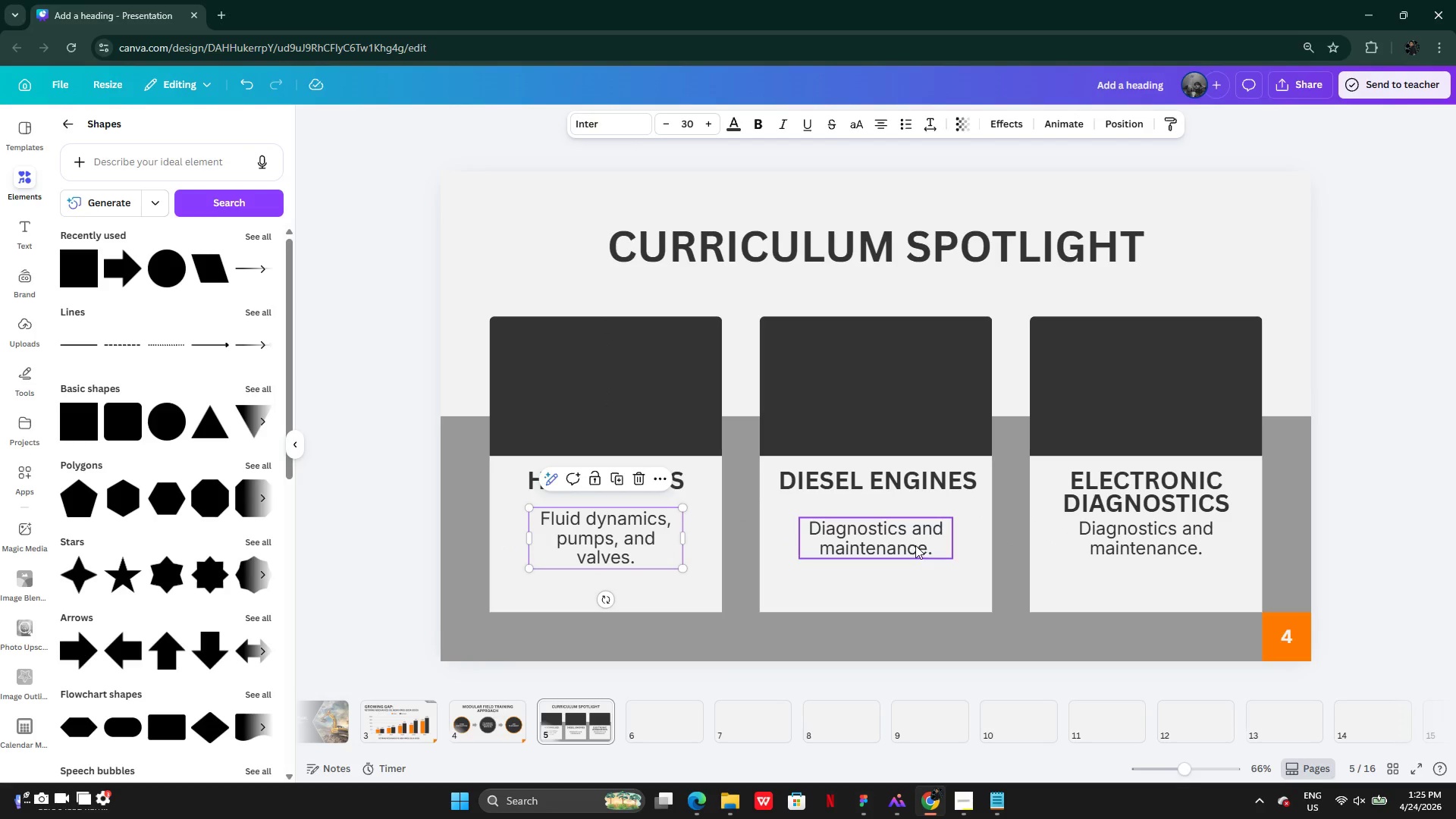 
left_click([915, 545])
 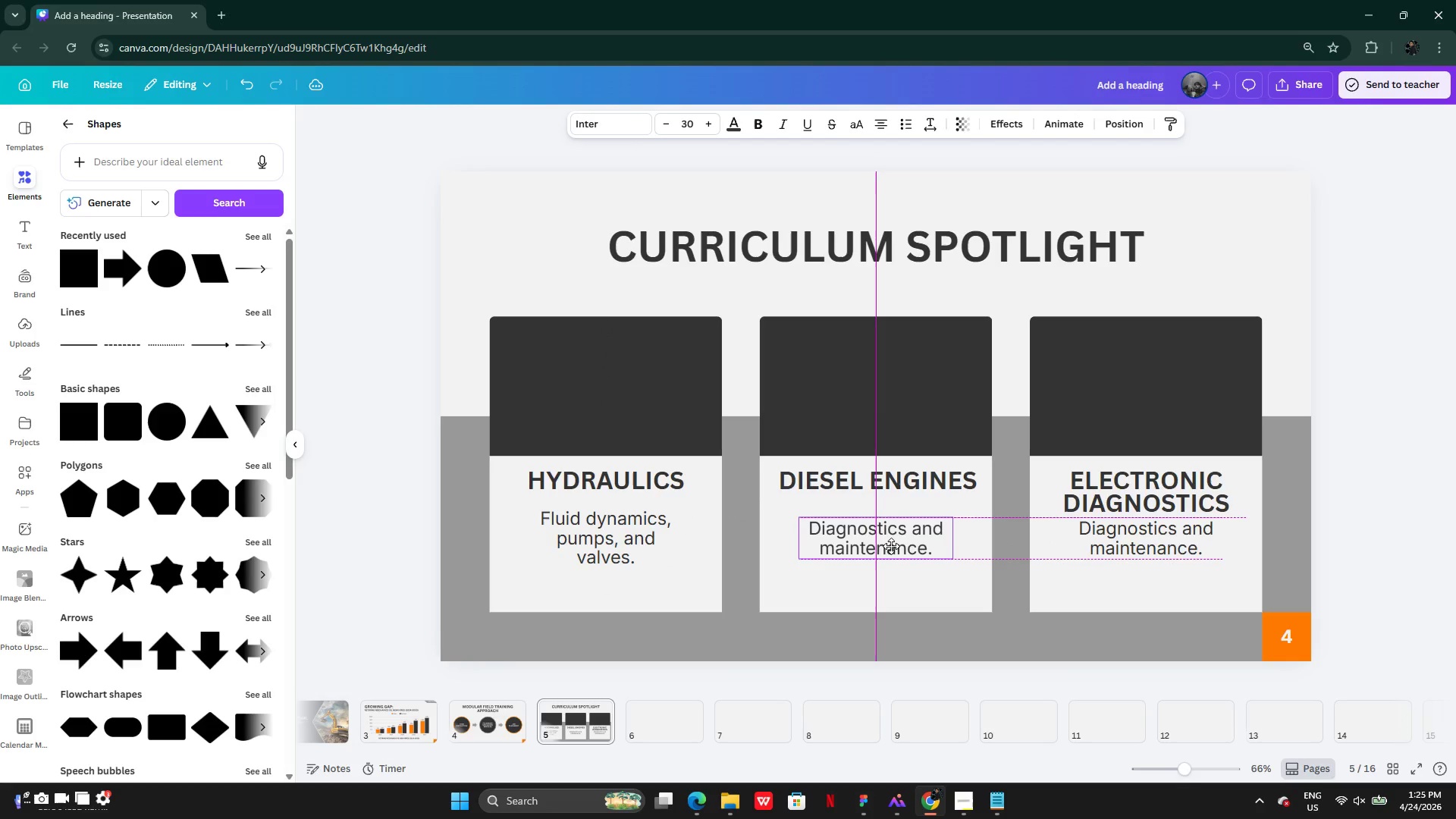 
left_click([642, 551])
 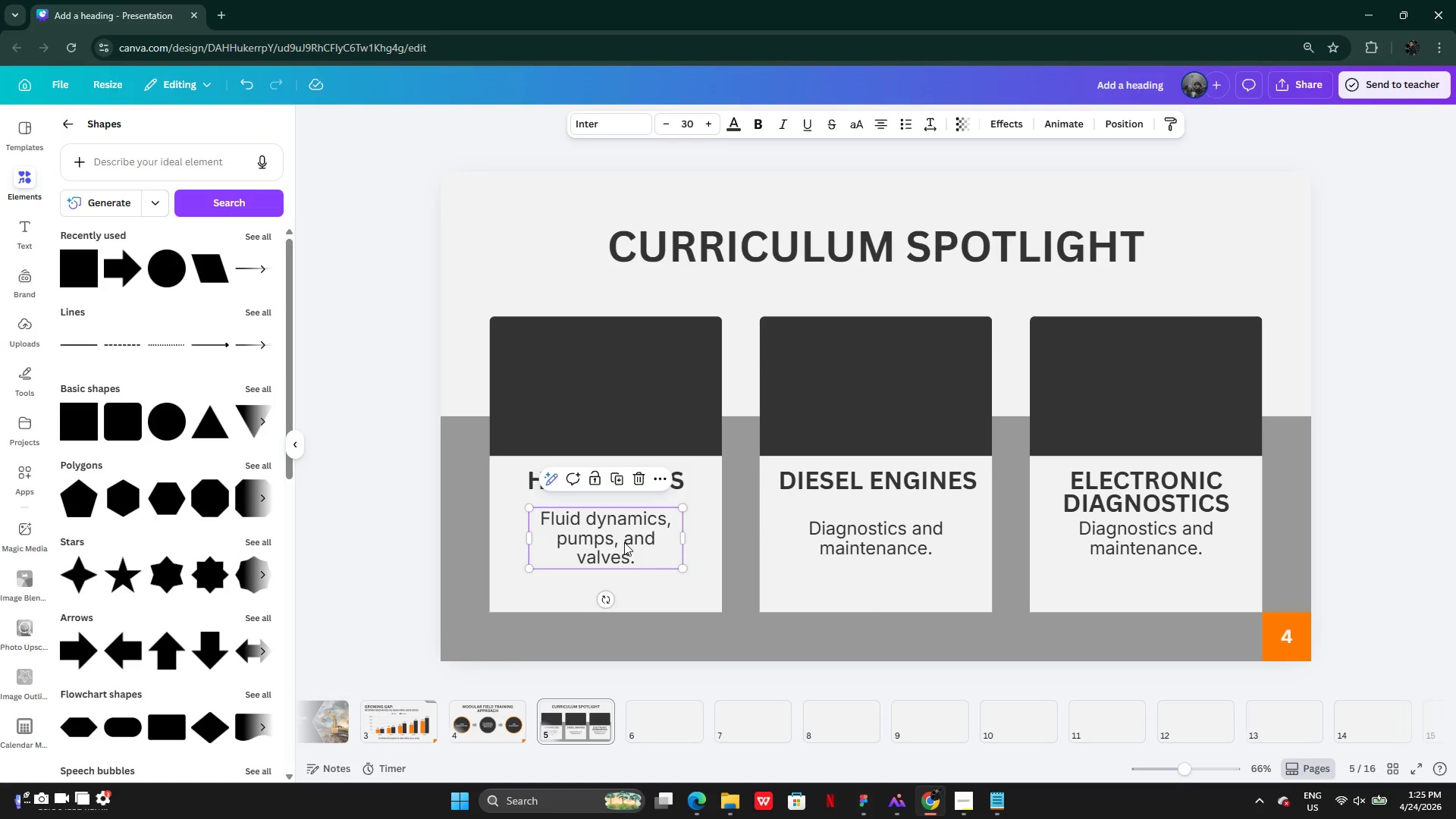 
left_click_drag(start_coordinate=[624, 542], to_coordinate=[623, 551])
 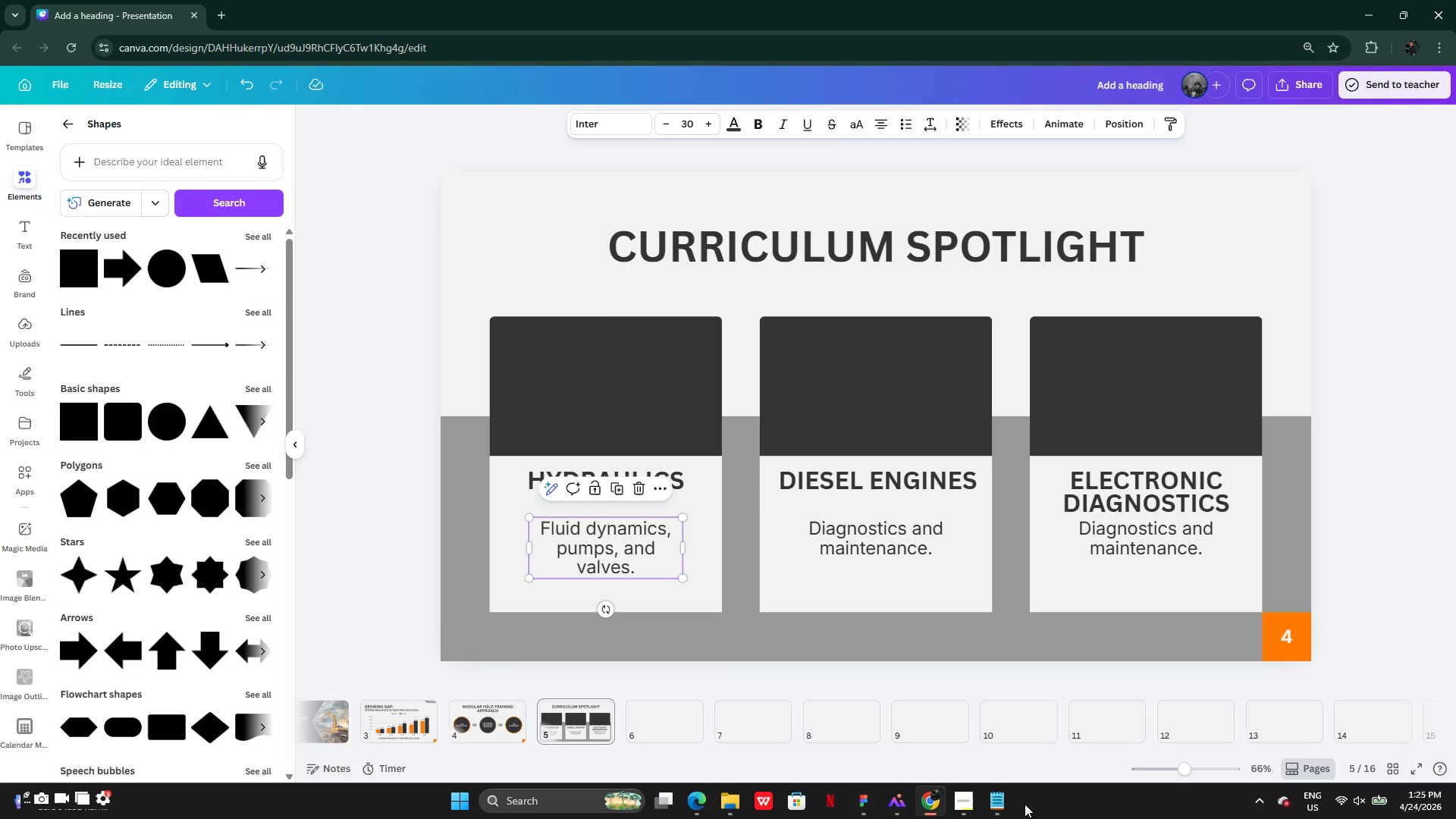 
left_click([999, 806])
 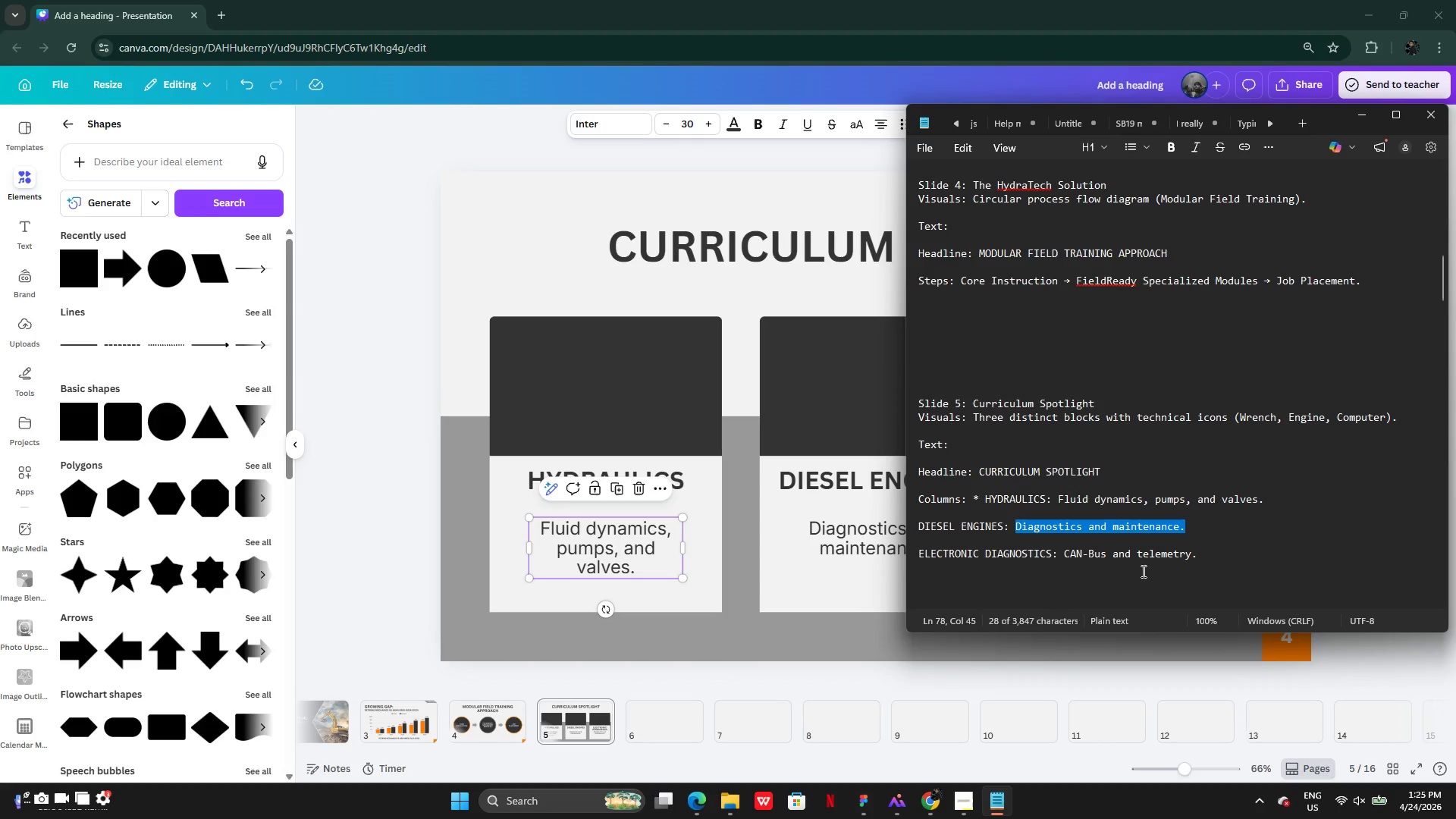 
left_click([1142, 571])
 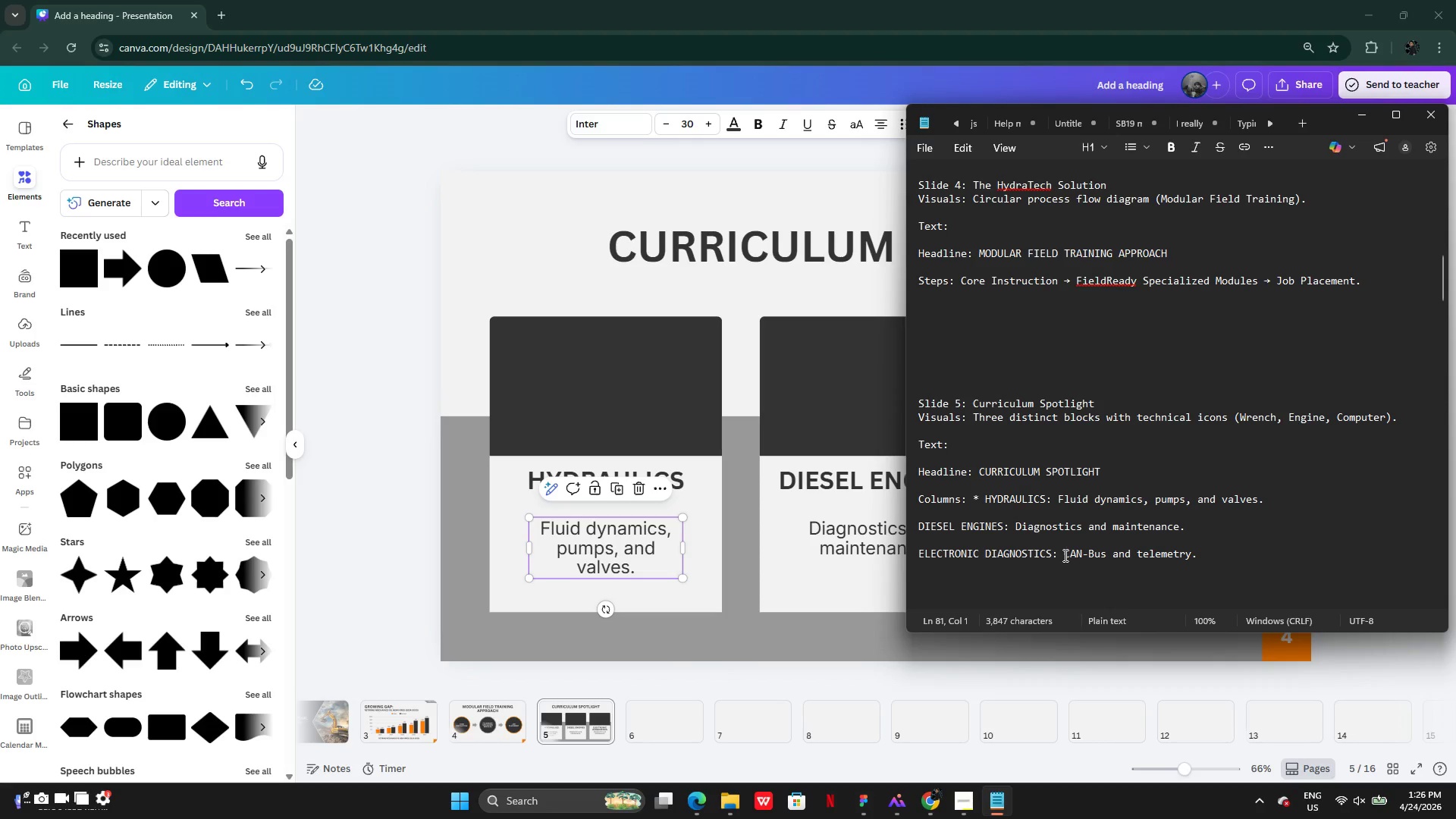 
left_click_drag(start_coordinate=[1064, 554], to_coordinate=[1195, 552])
 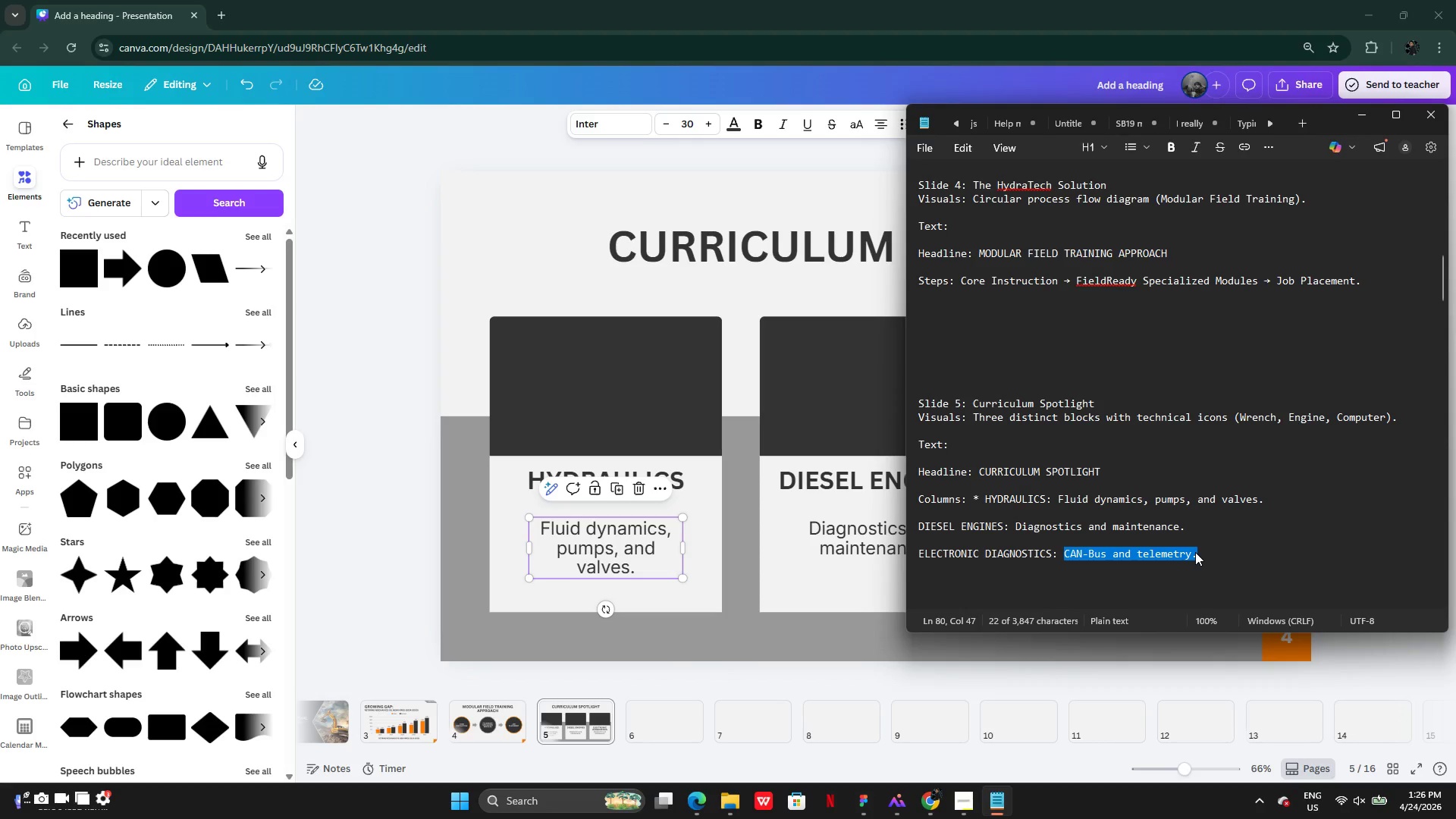 
key(Control+C)
 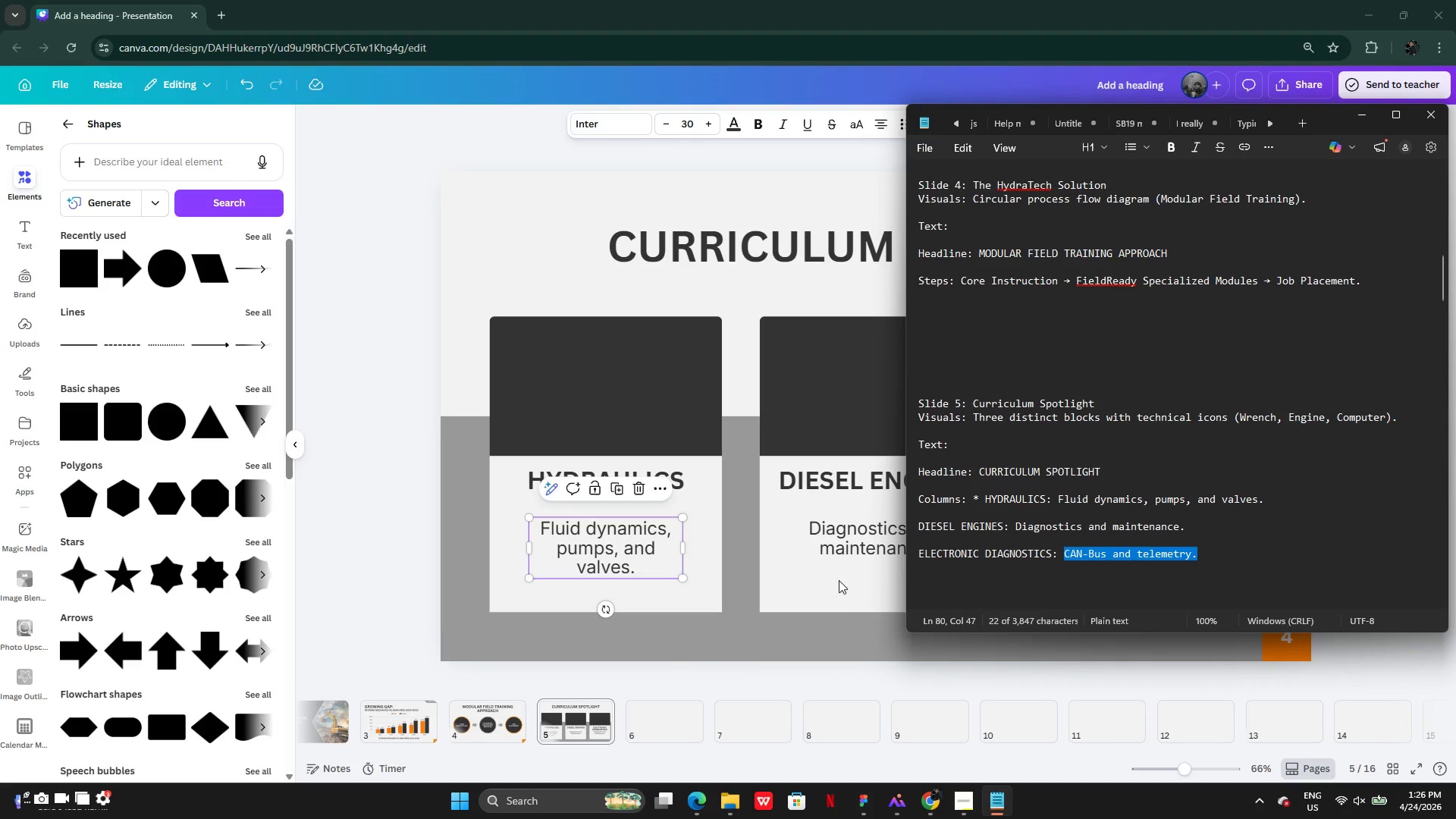 
left_click([837, 582])
 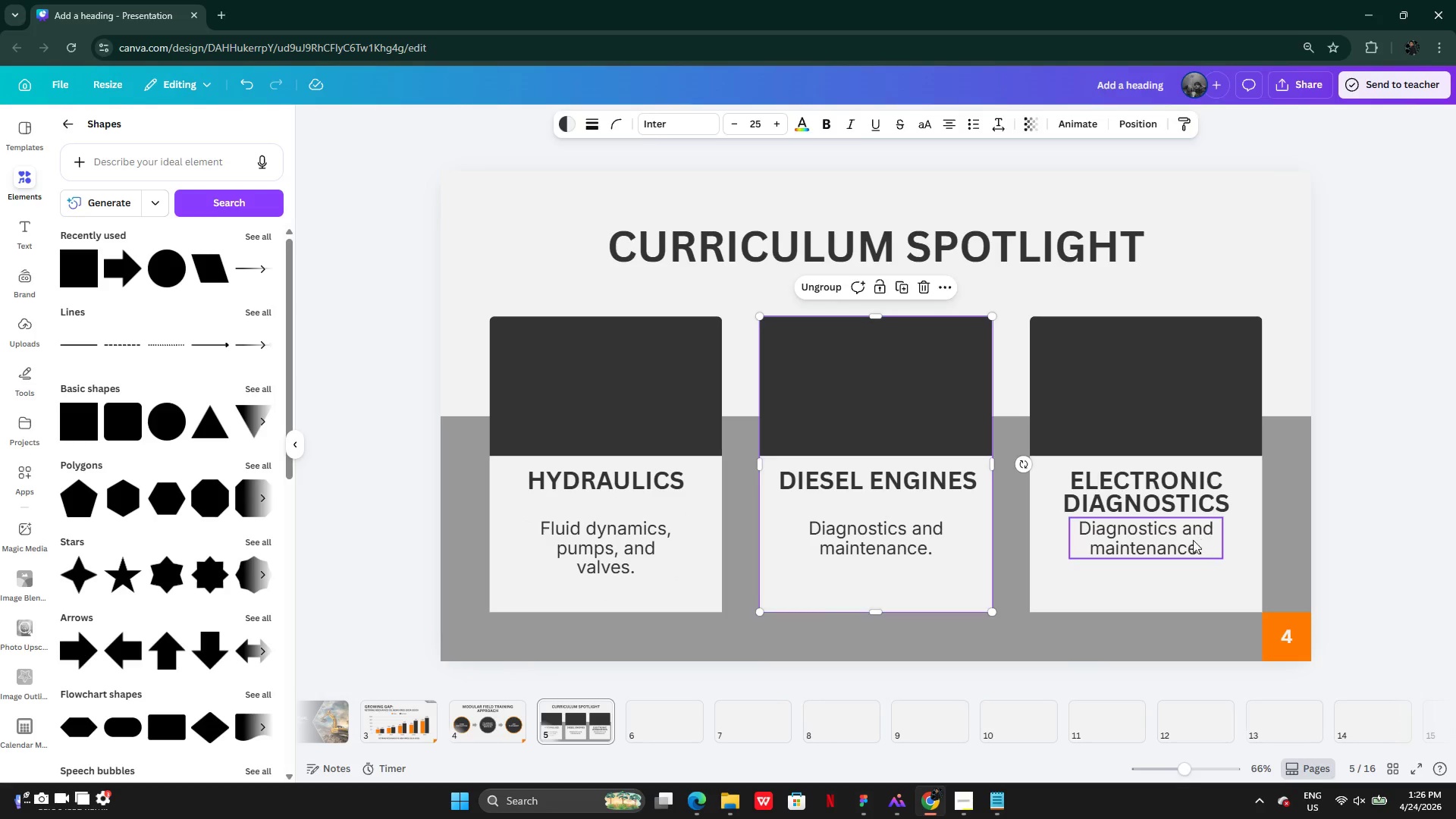 
double_click([1193, 540])
 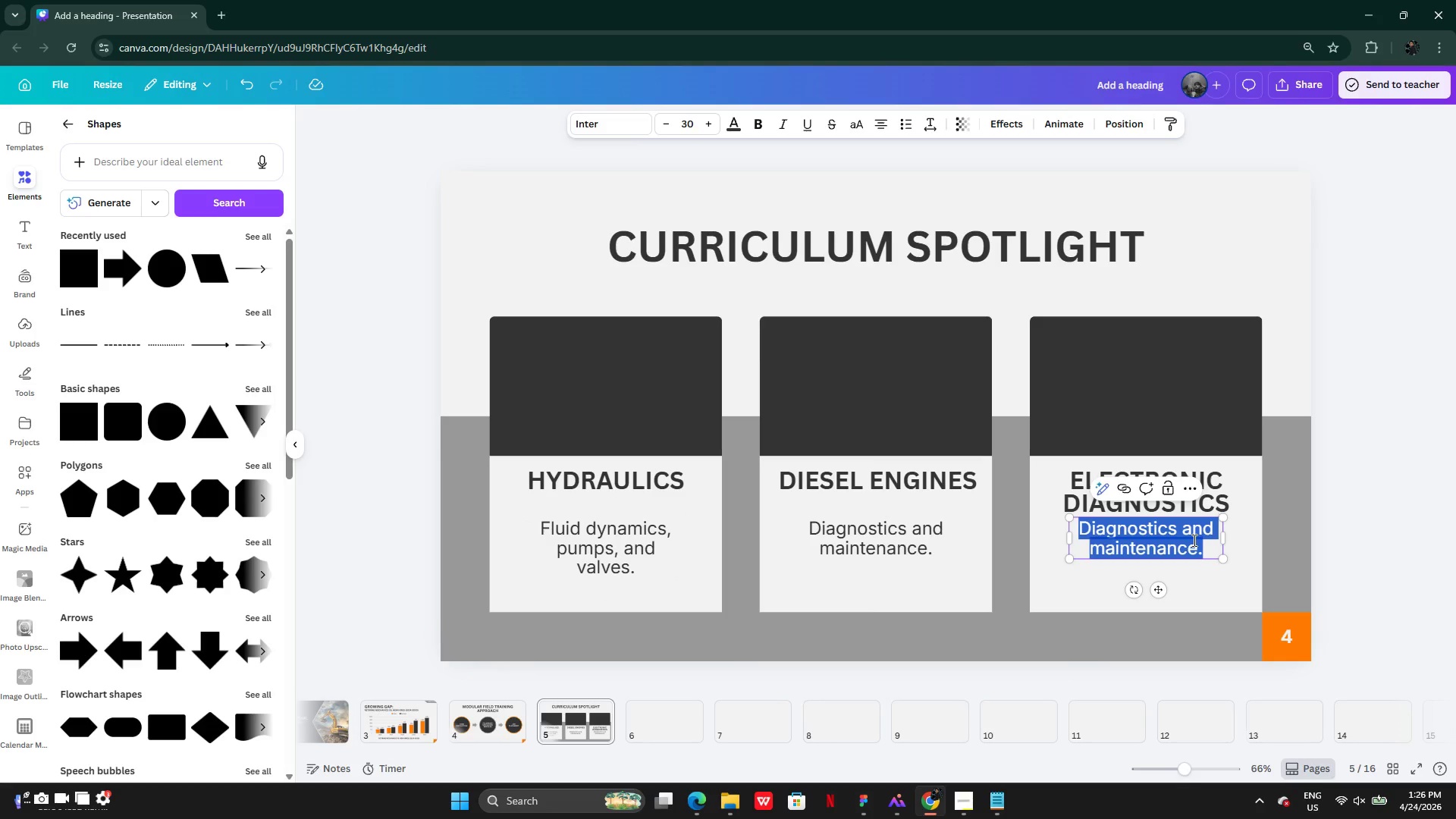 
key(Control+V)
 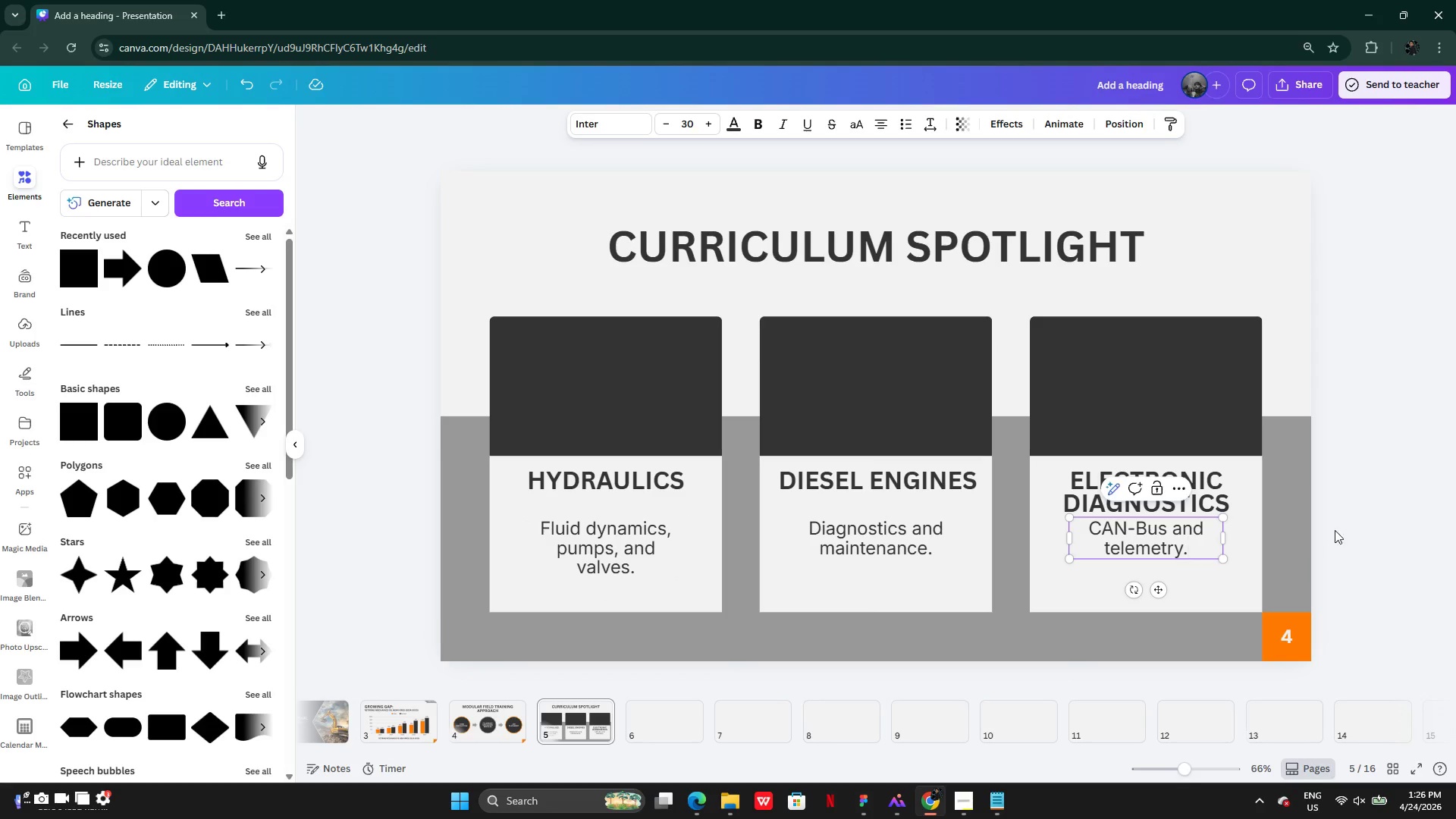 
left_click([1350, 530])
 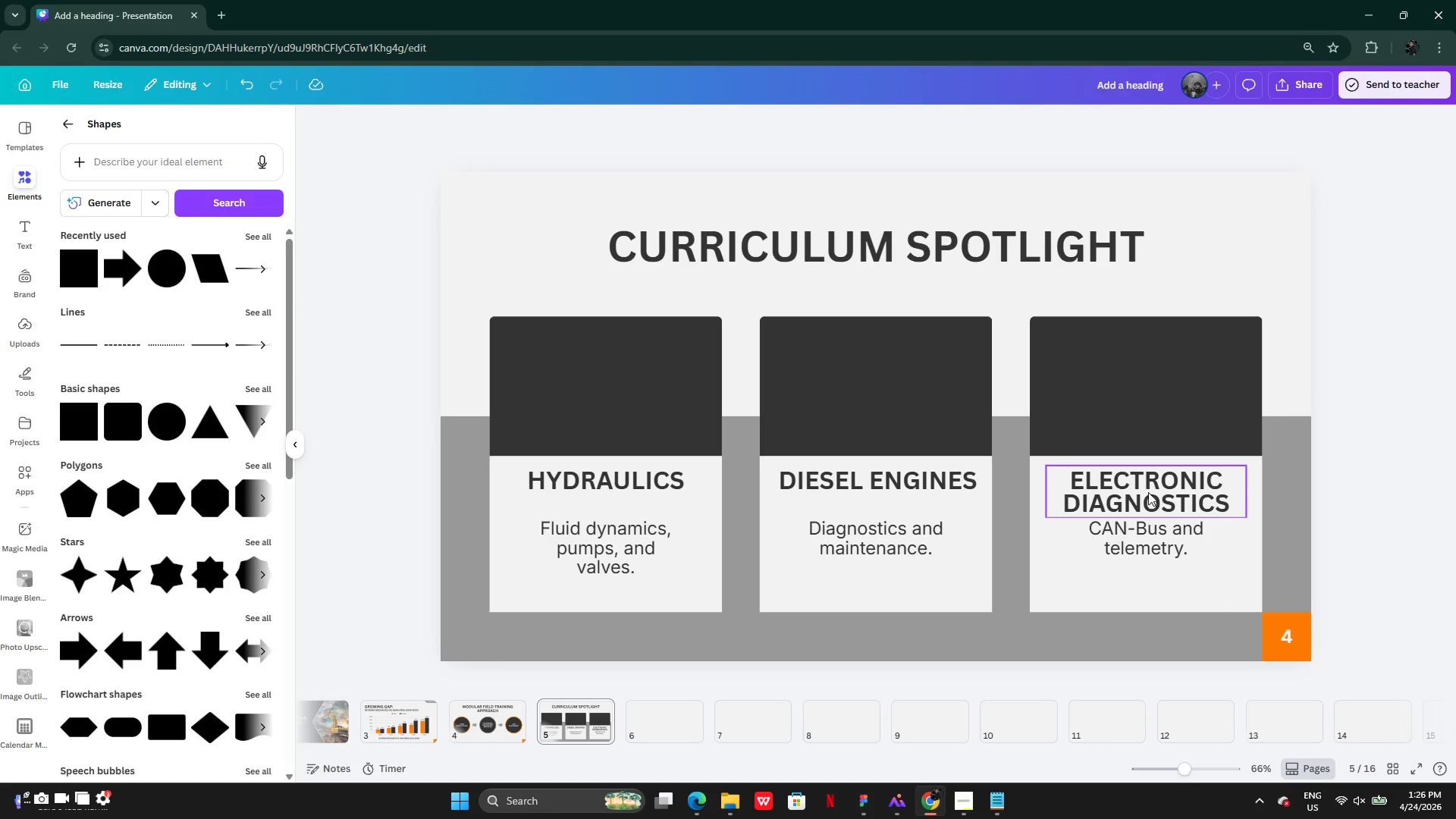 
left_click([1143, 537])
 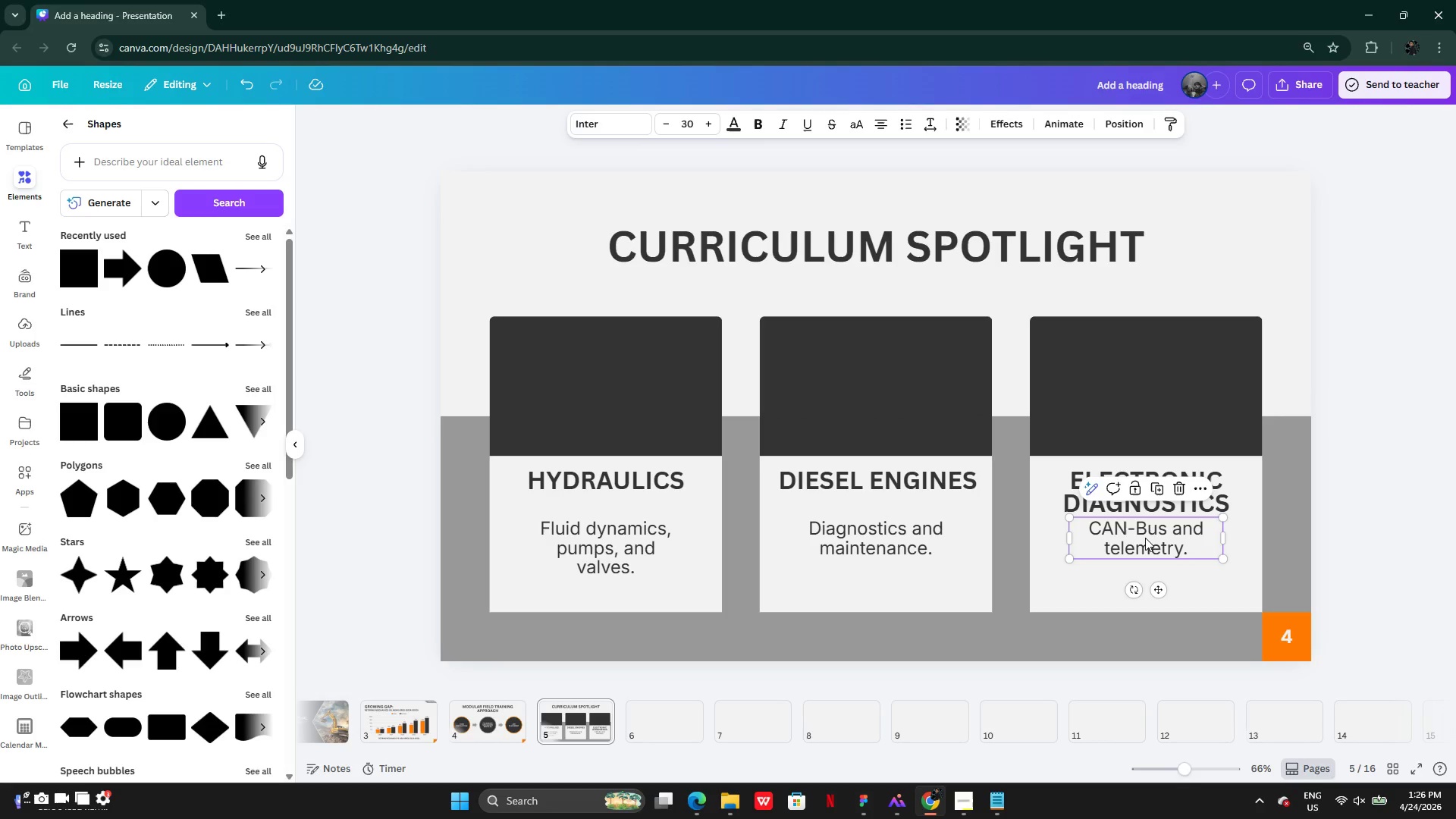 
left_click_drag(start_coordinate=[1145, 538], to_coordinate=[1147, 548])
 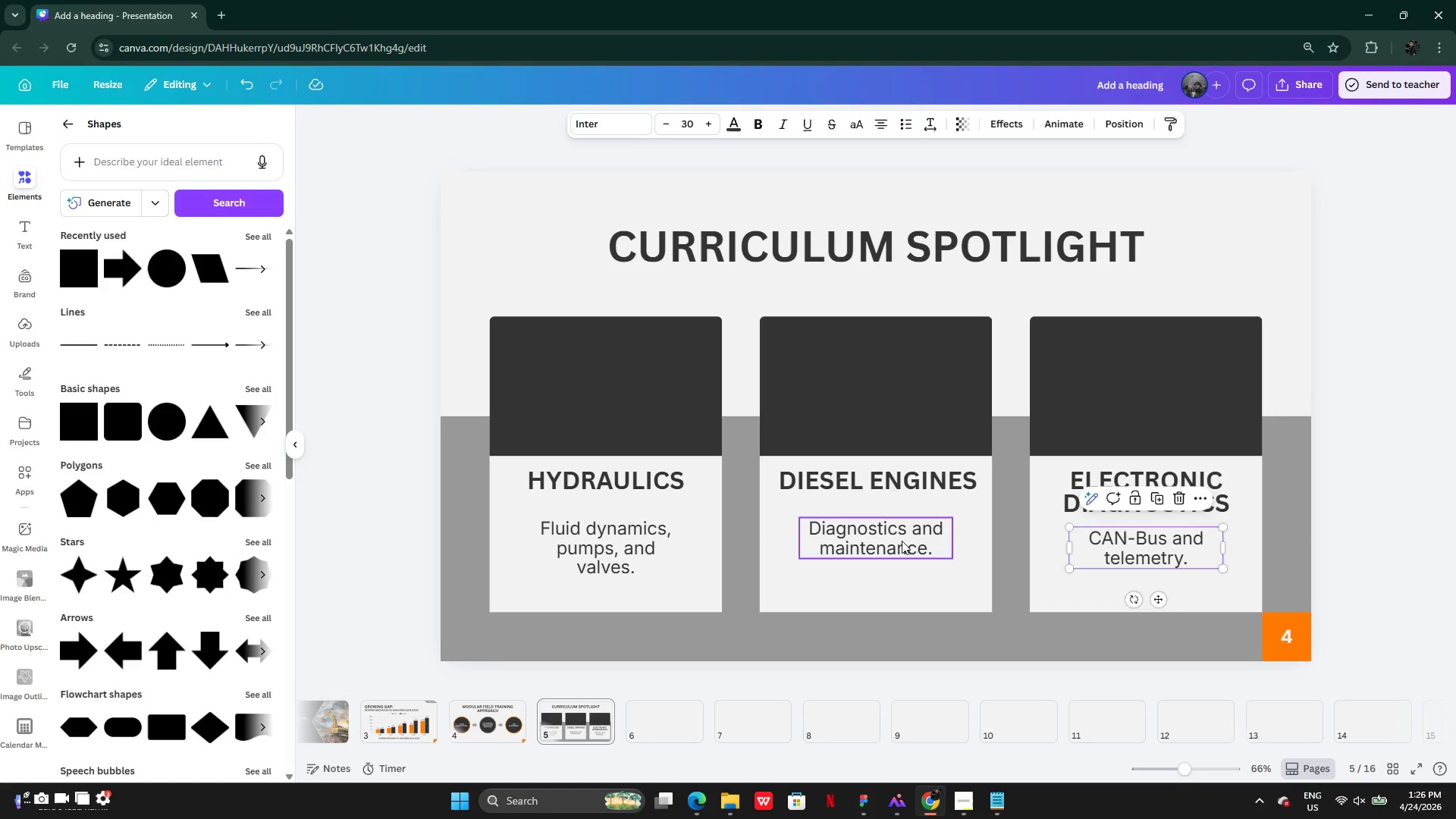 
left_click([902, 541])
 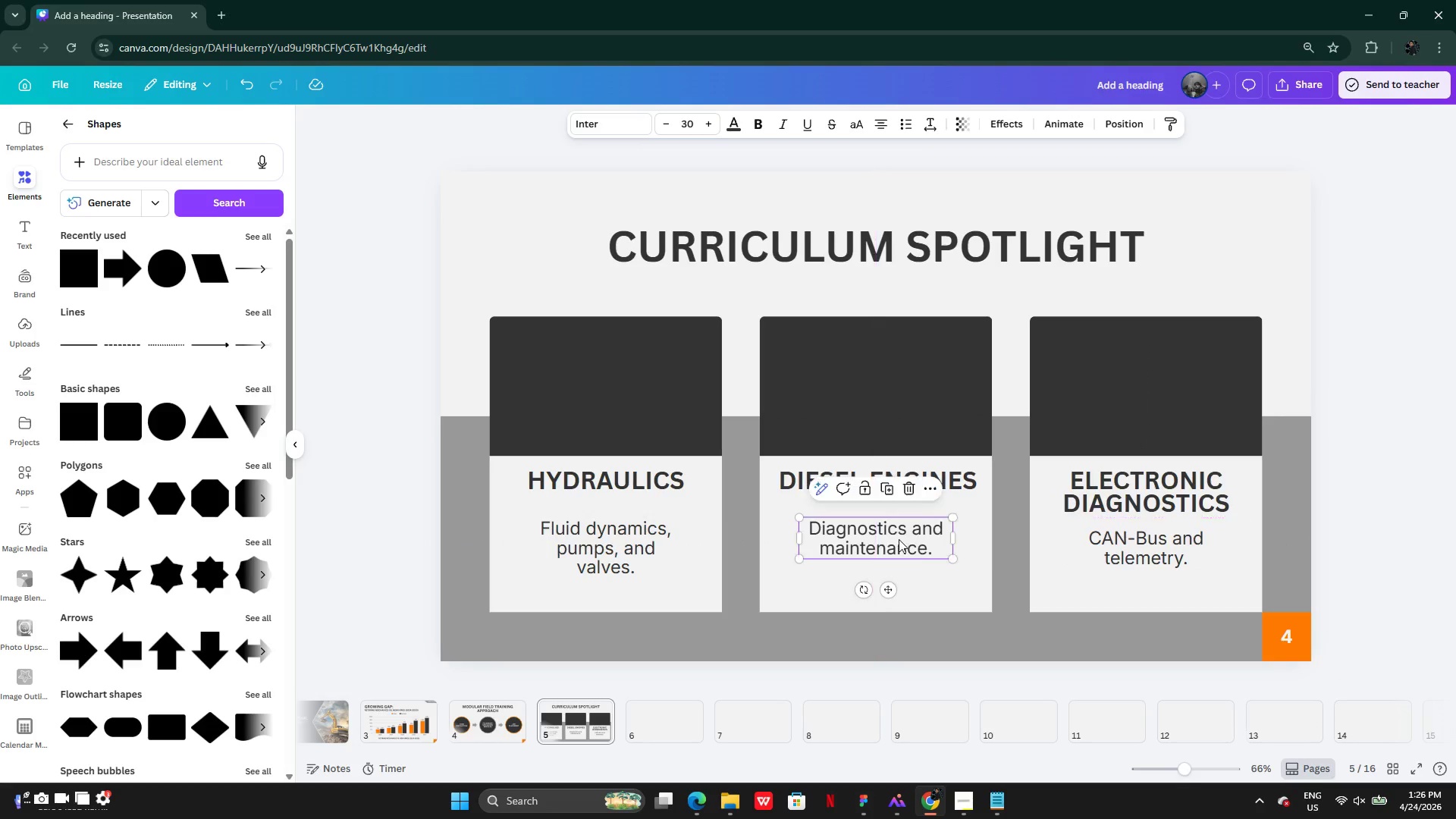 
left_click([1301, 479])
 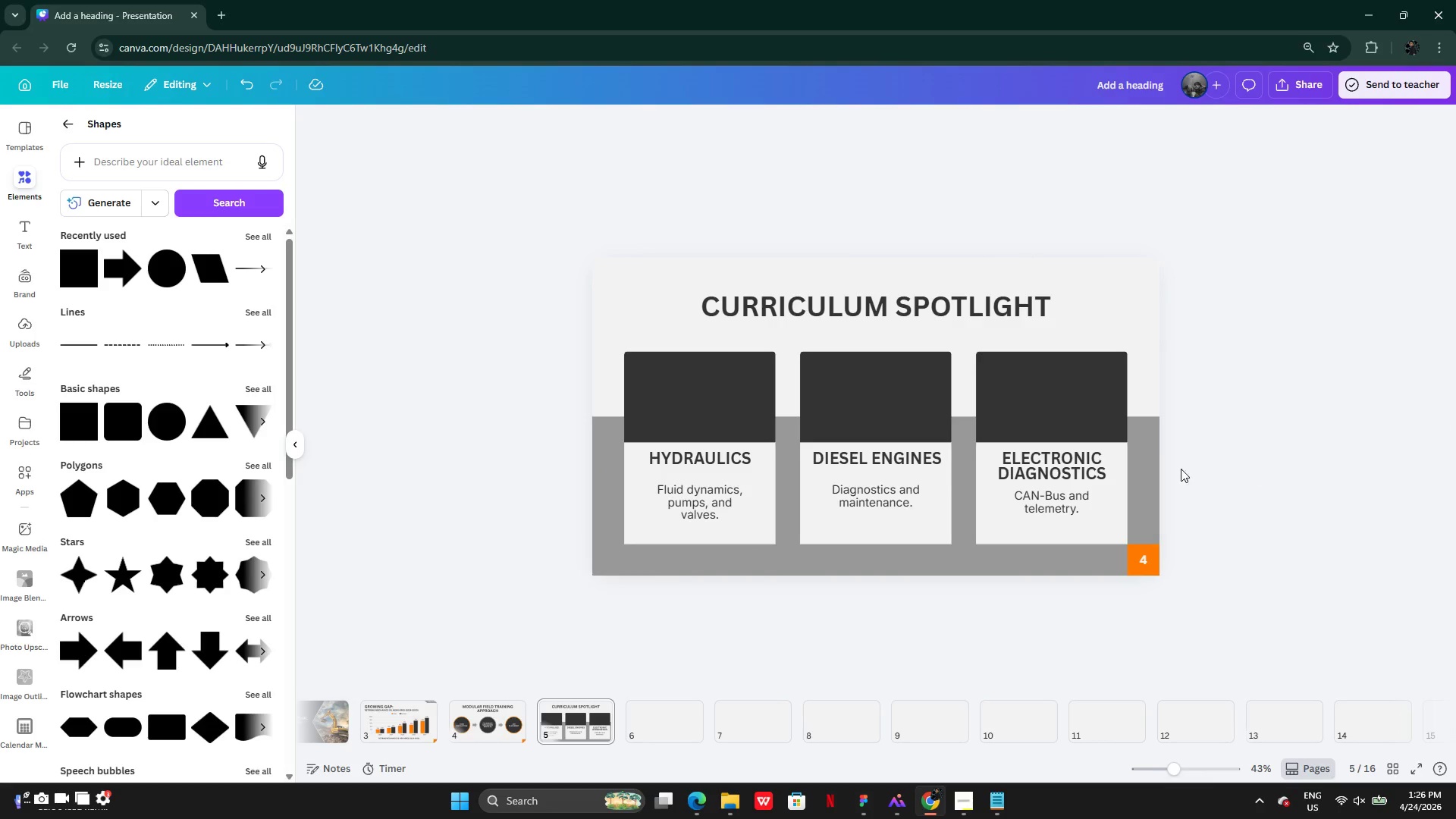 
wait(6.17)
 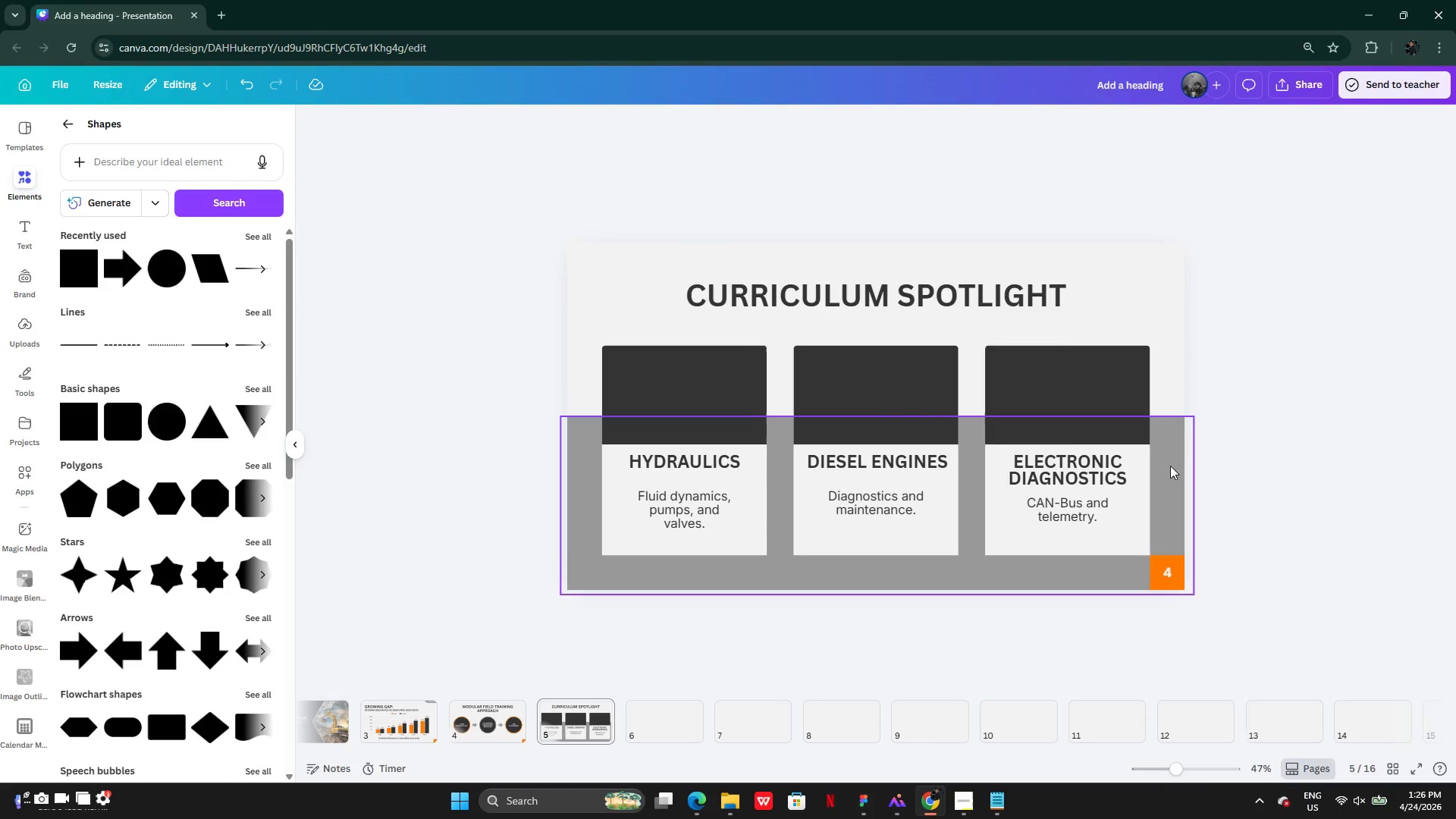 
left_click([939, 484])
 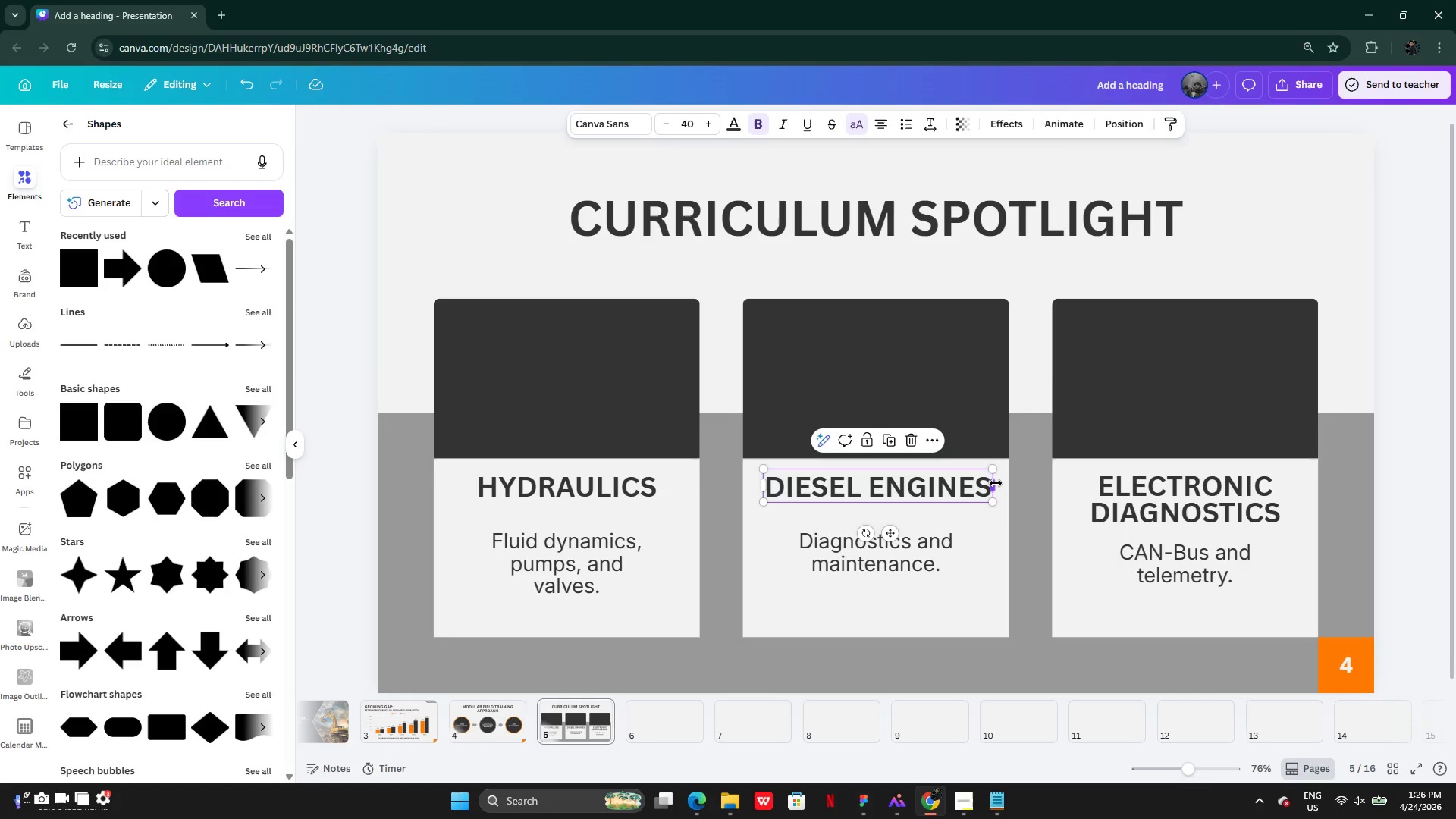 
left_click_drag(start_coordinate=[996, 483], to_coordinate=[988, 482])
 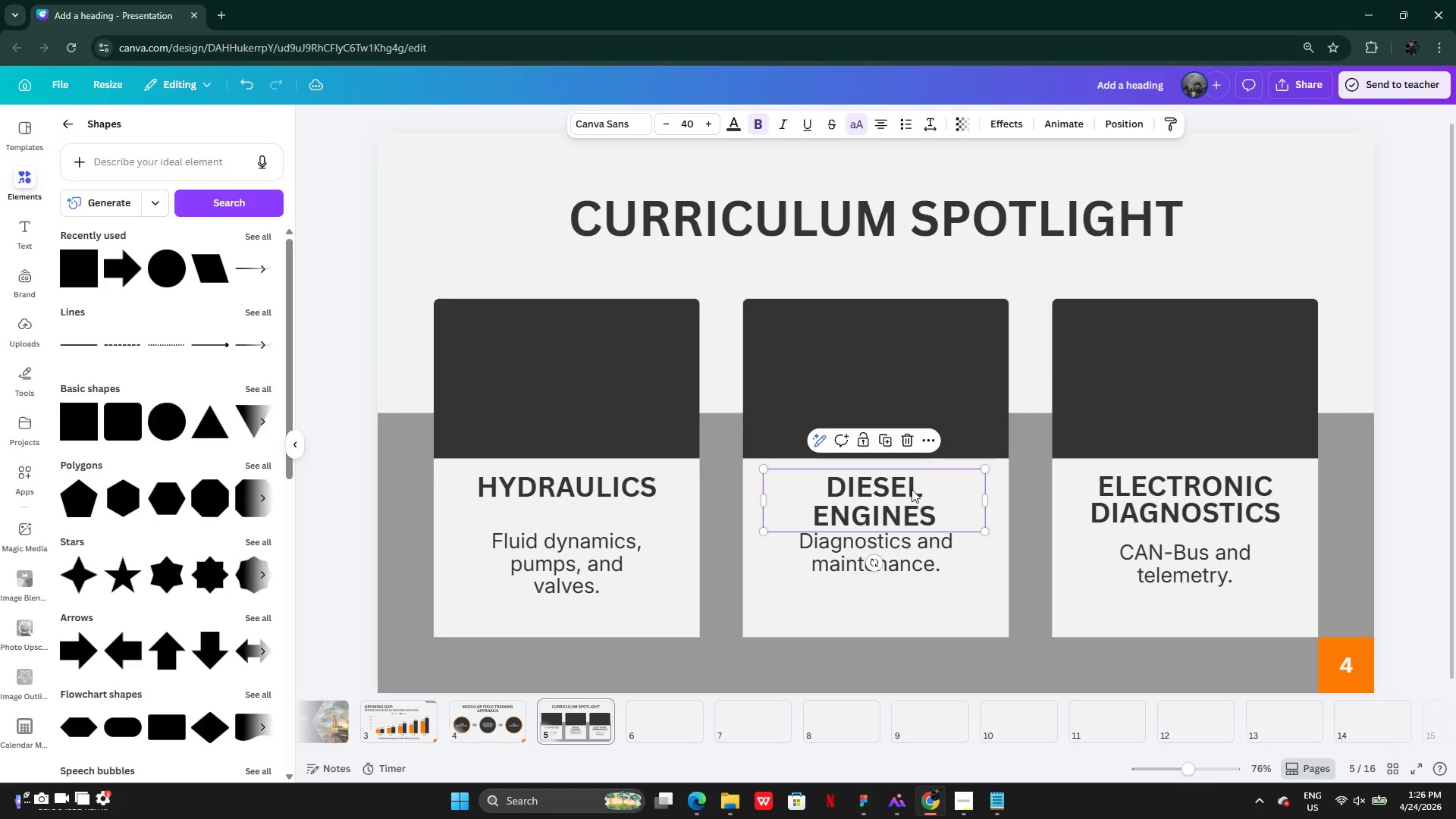 
left_click_drag(start_coordinate=[912, 489], to_coordinate=[918, 489])
 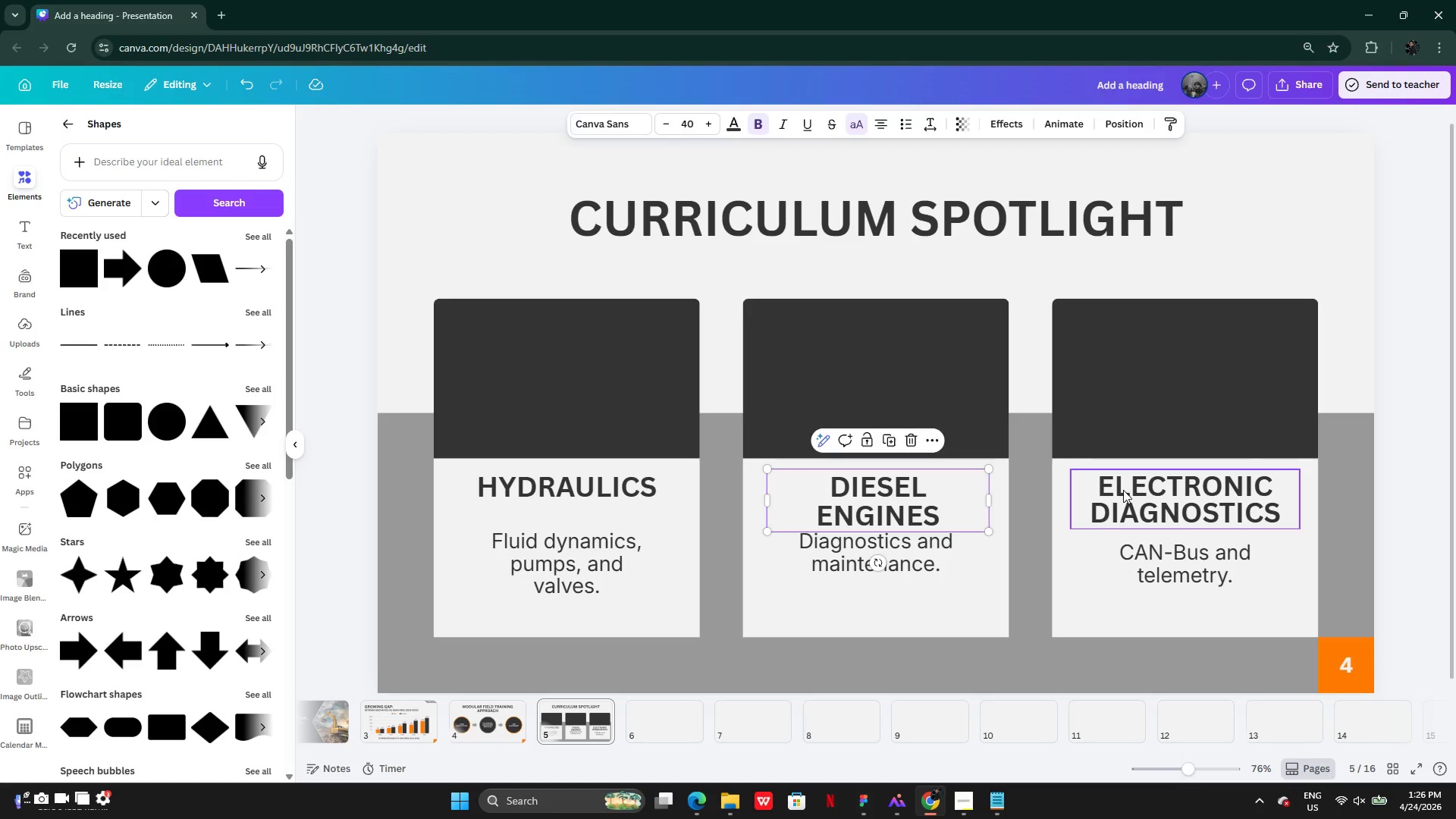 
left_click([1123, 490])
 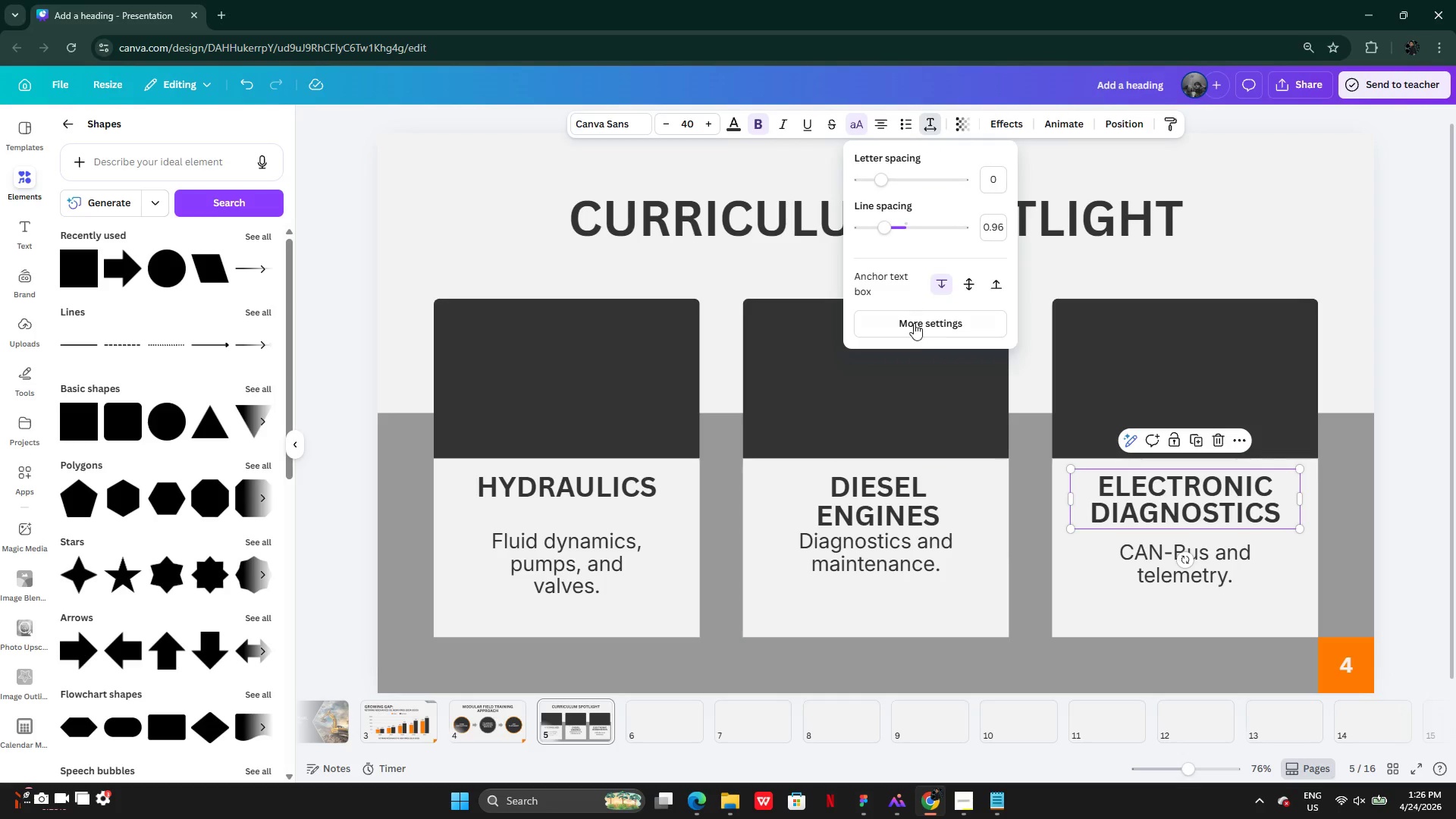 
left_click([894, 507])
 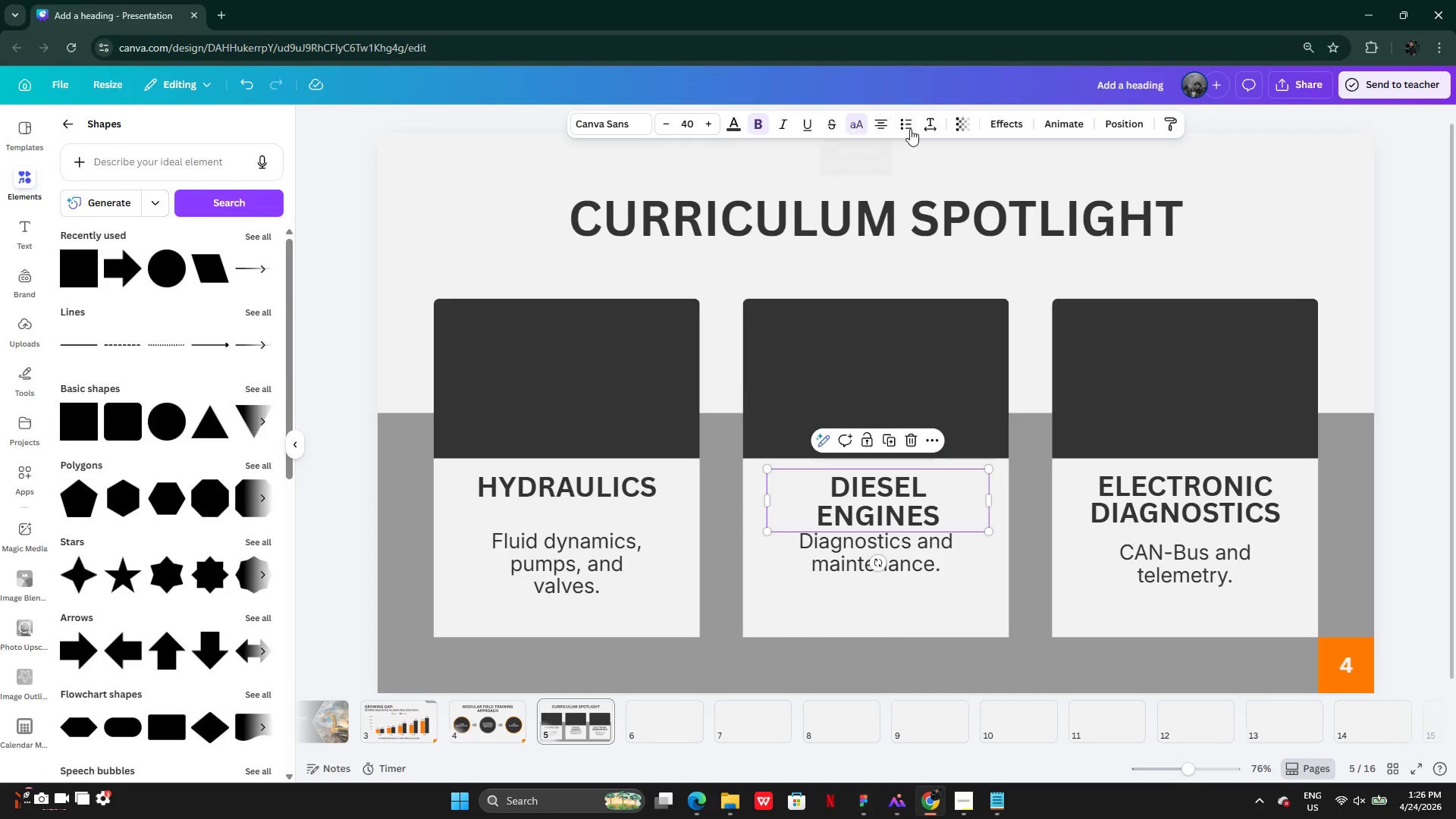 
left_click([928, 129])
 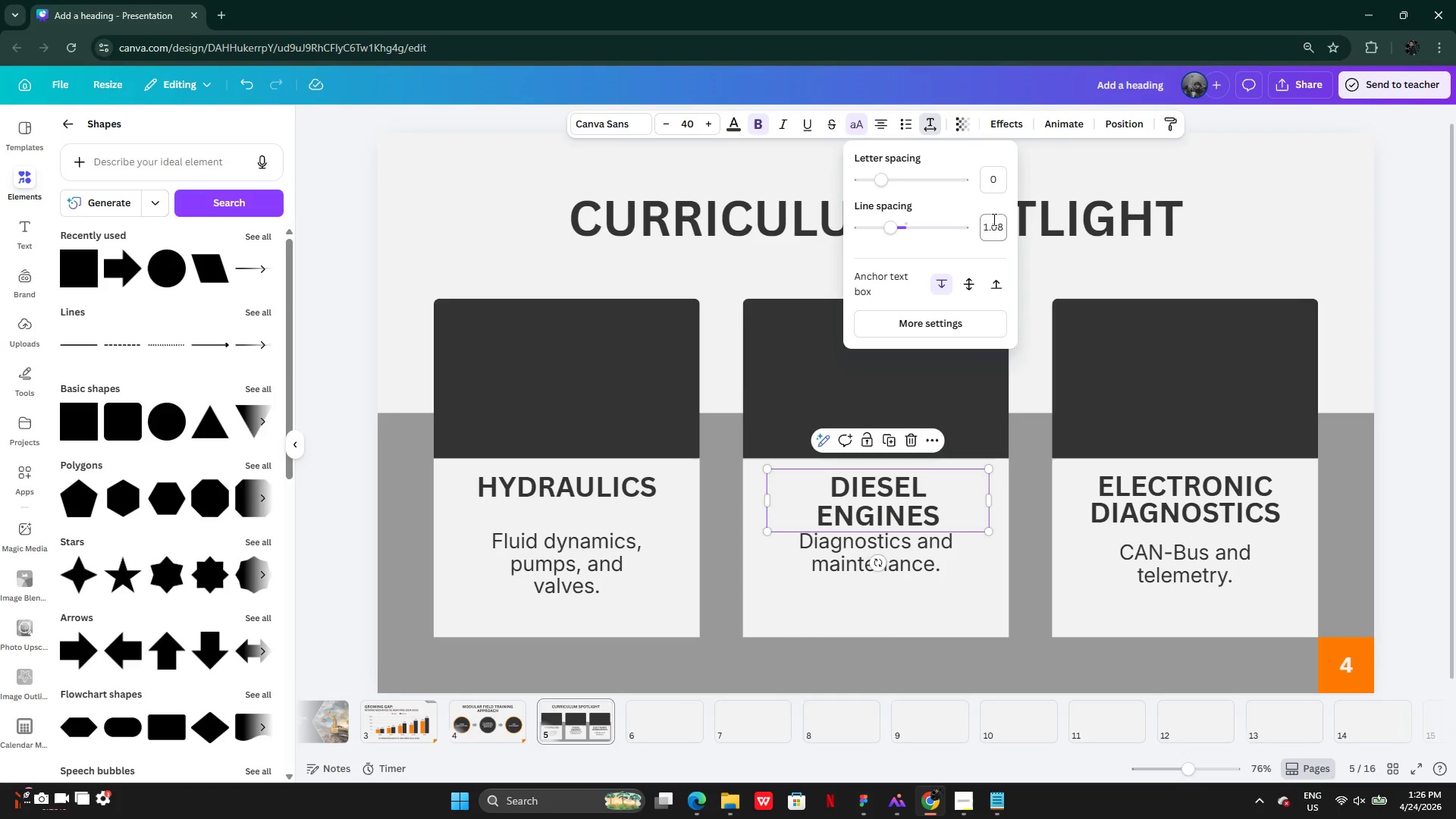 
left_click([998, 218])
 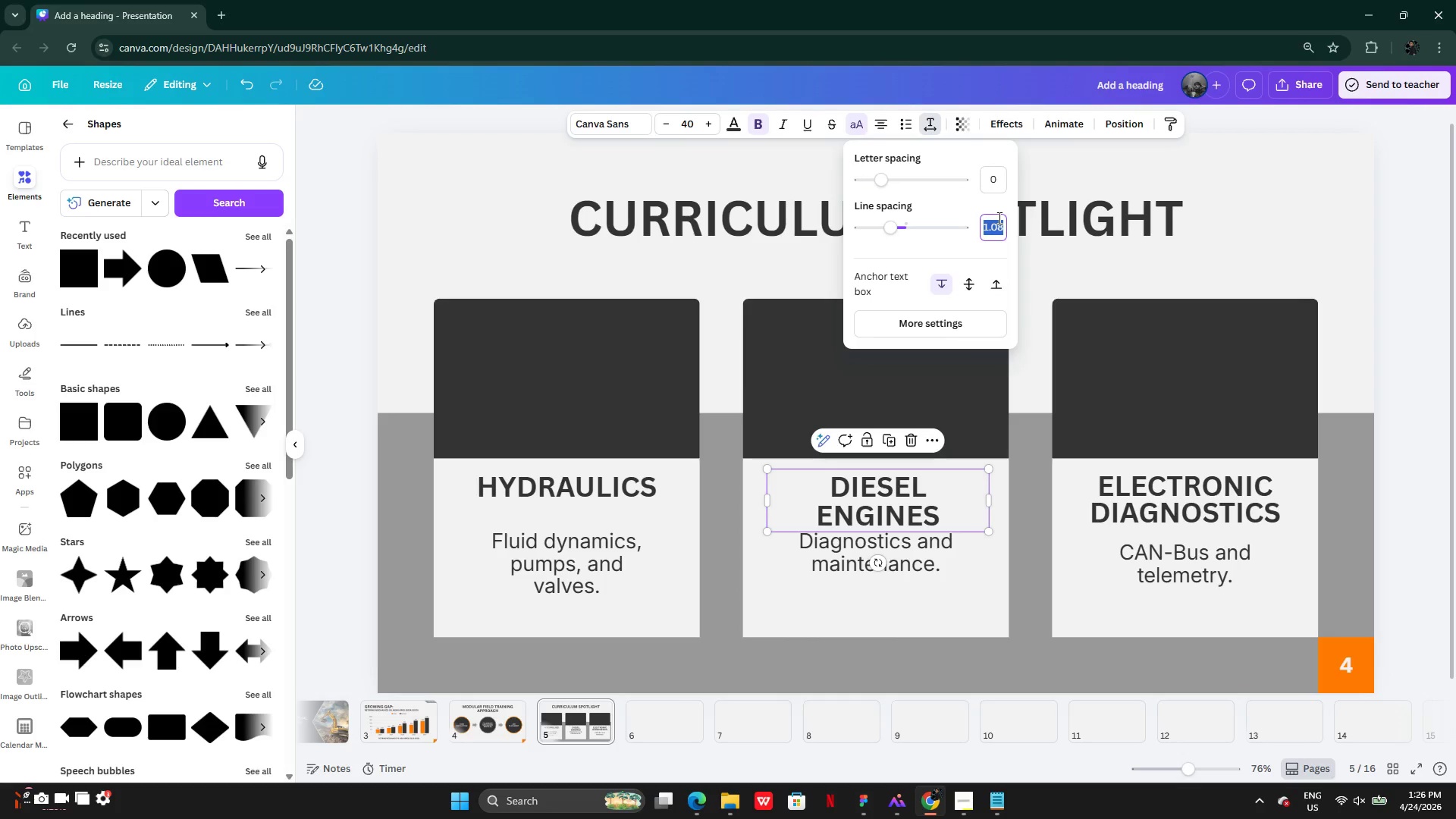 
type(0.96)
 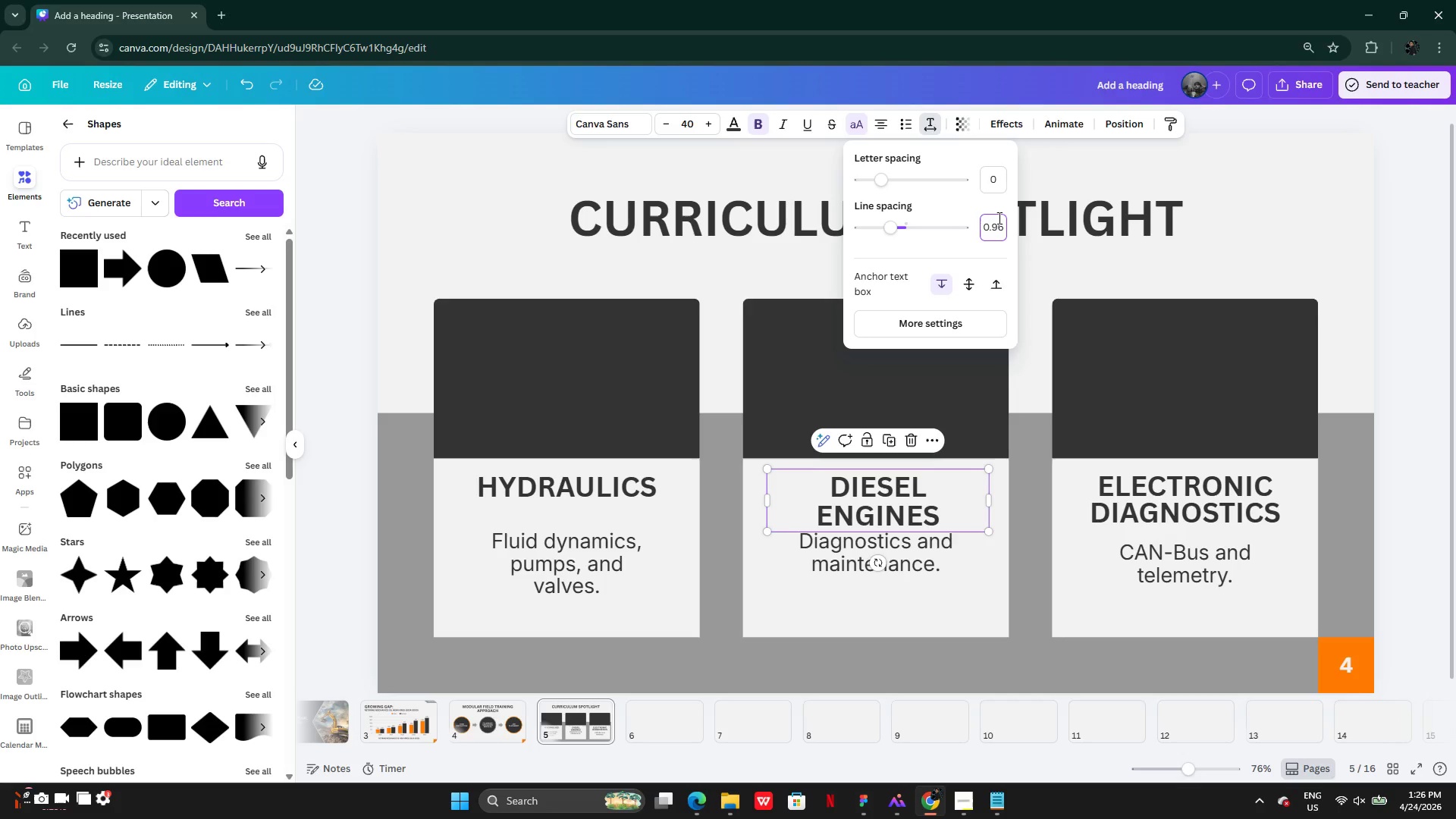 
key(Enter)
 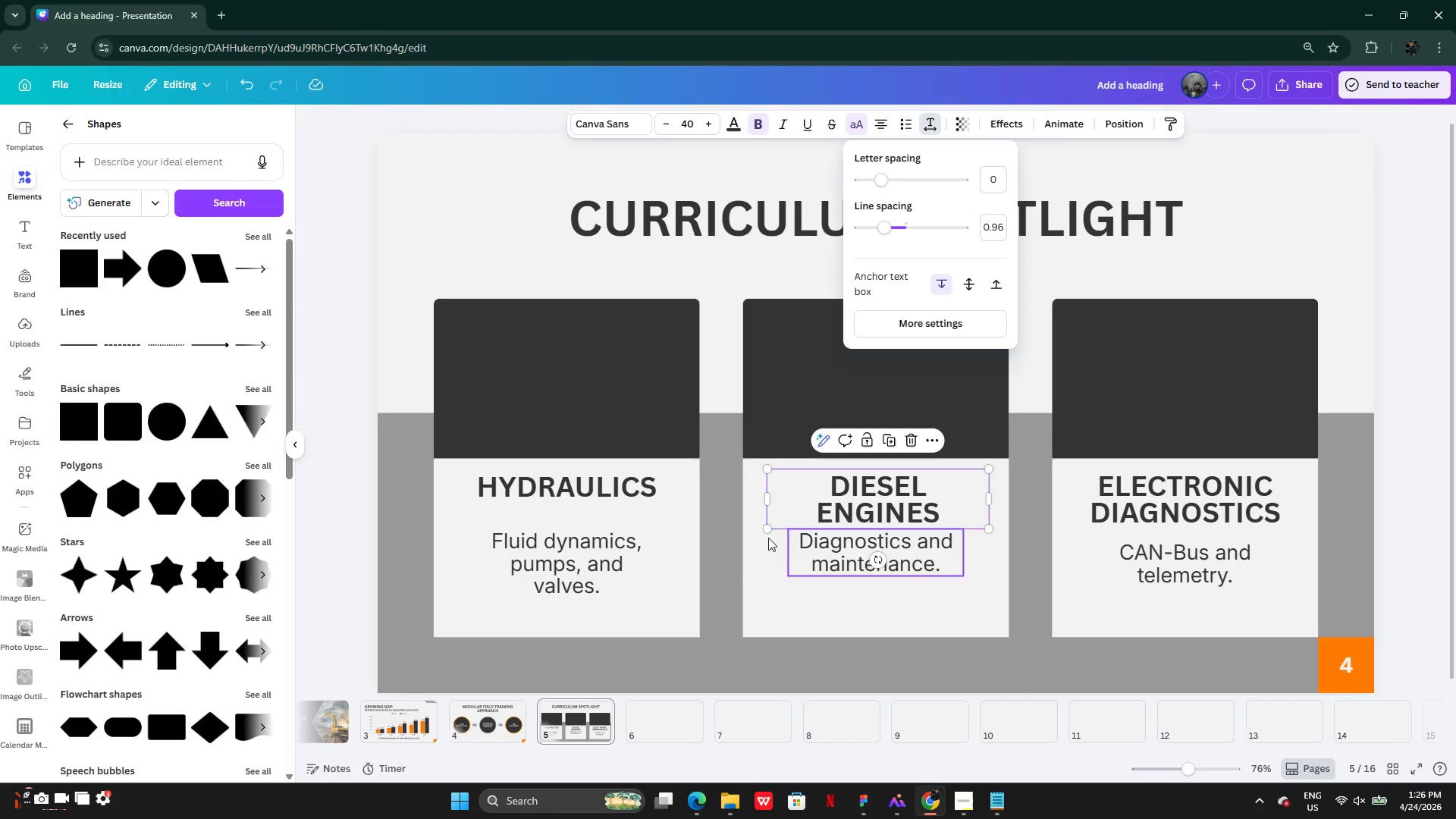 
left_click([716, 565])
 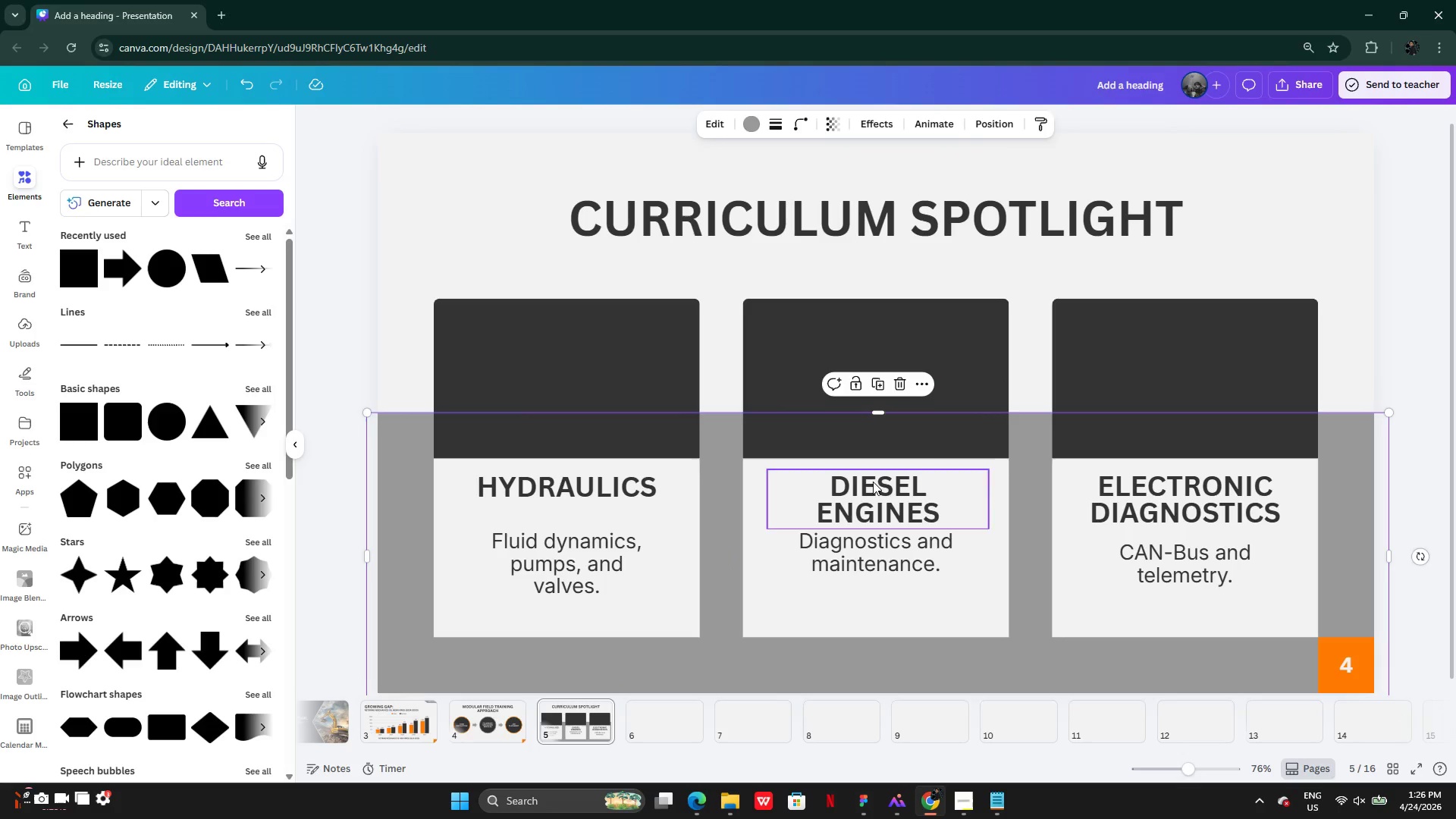 
left_click([873, 477])
 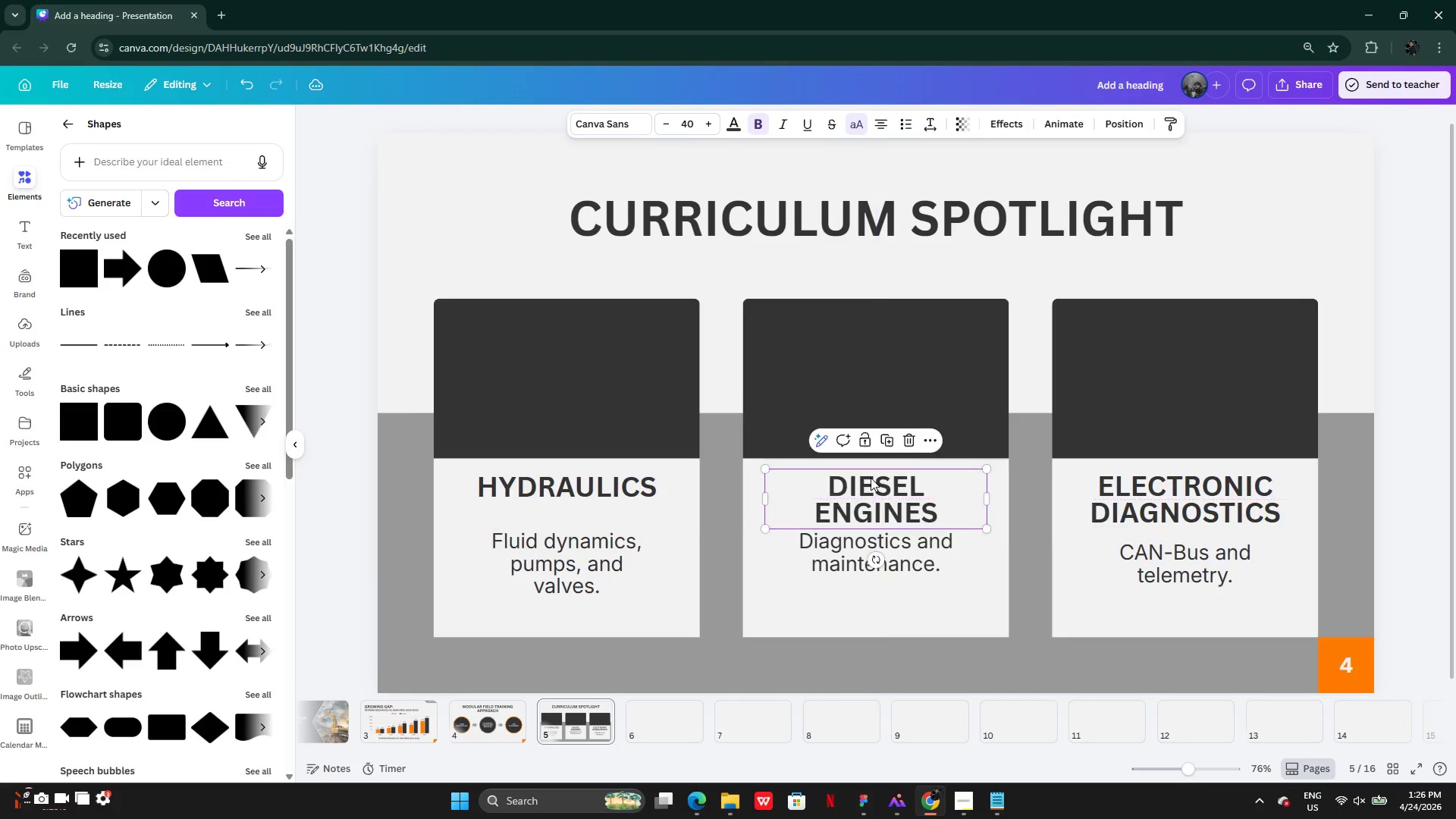 
left_click([895, 564])
 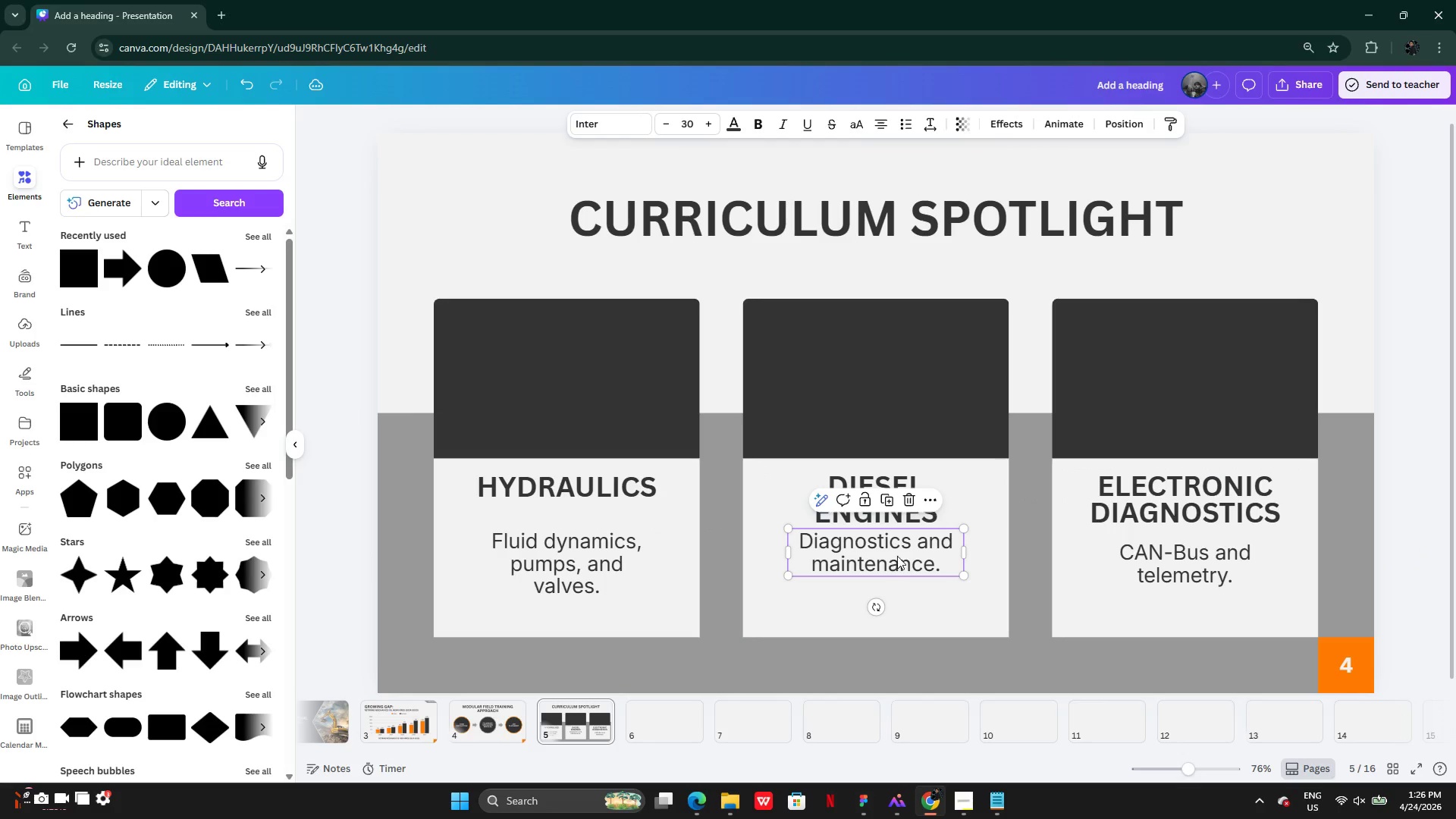 
left_click_drag(start_coordinate=[897, 556], to_coordinate=[899, 566])
 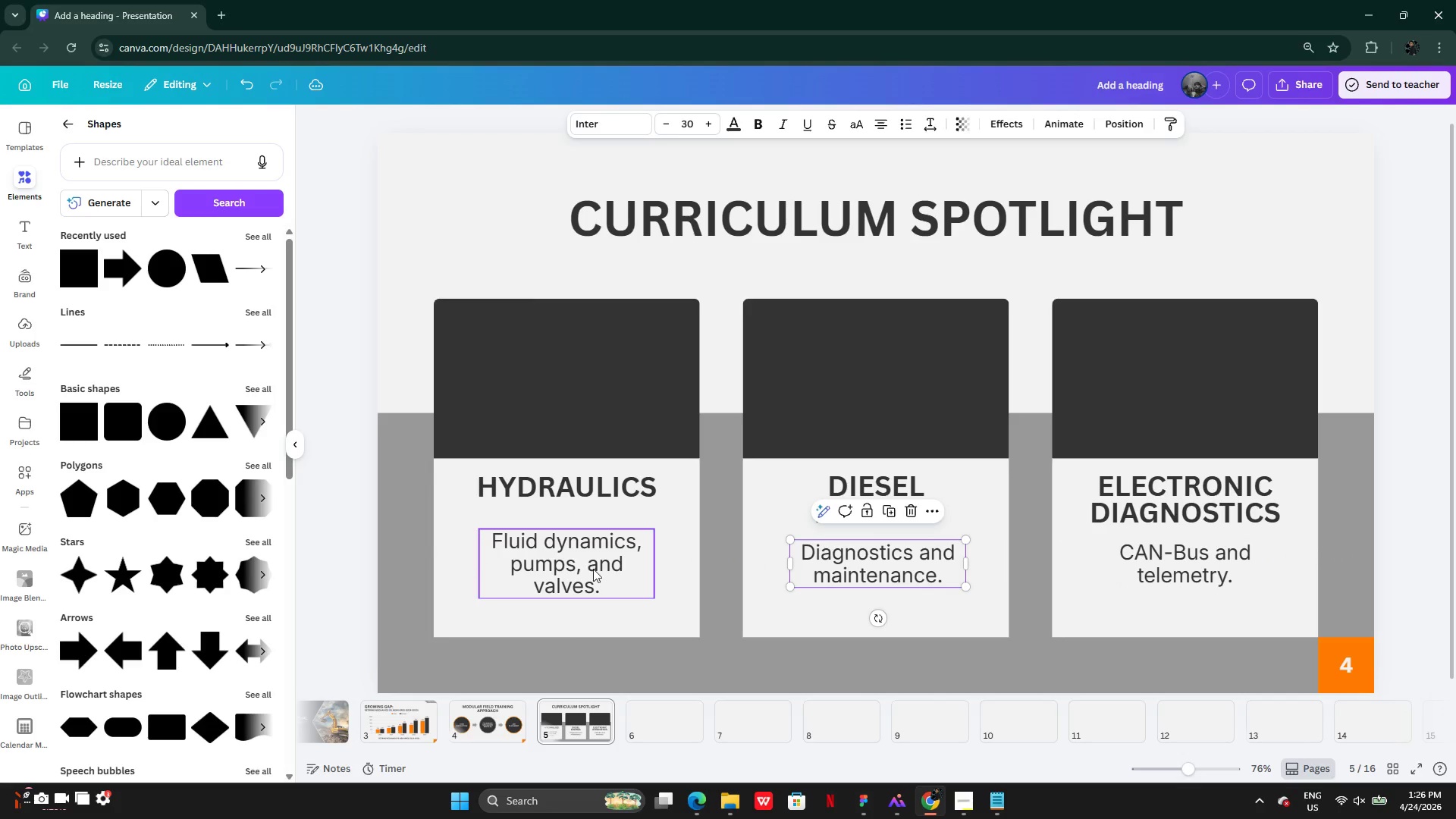 
left_click([591, 569])
 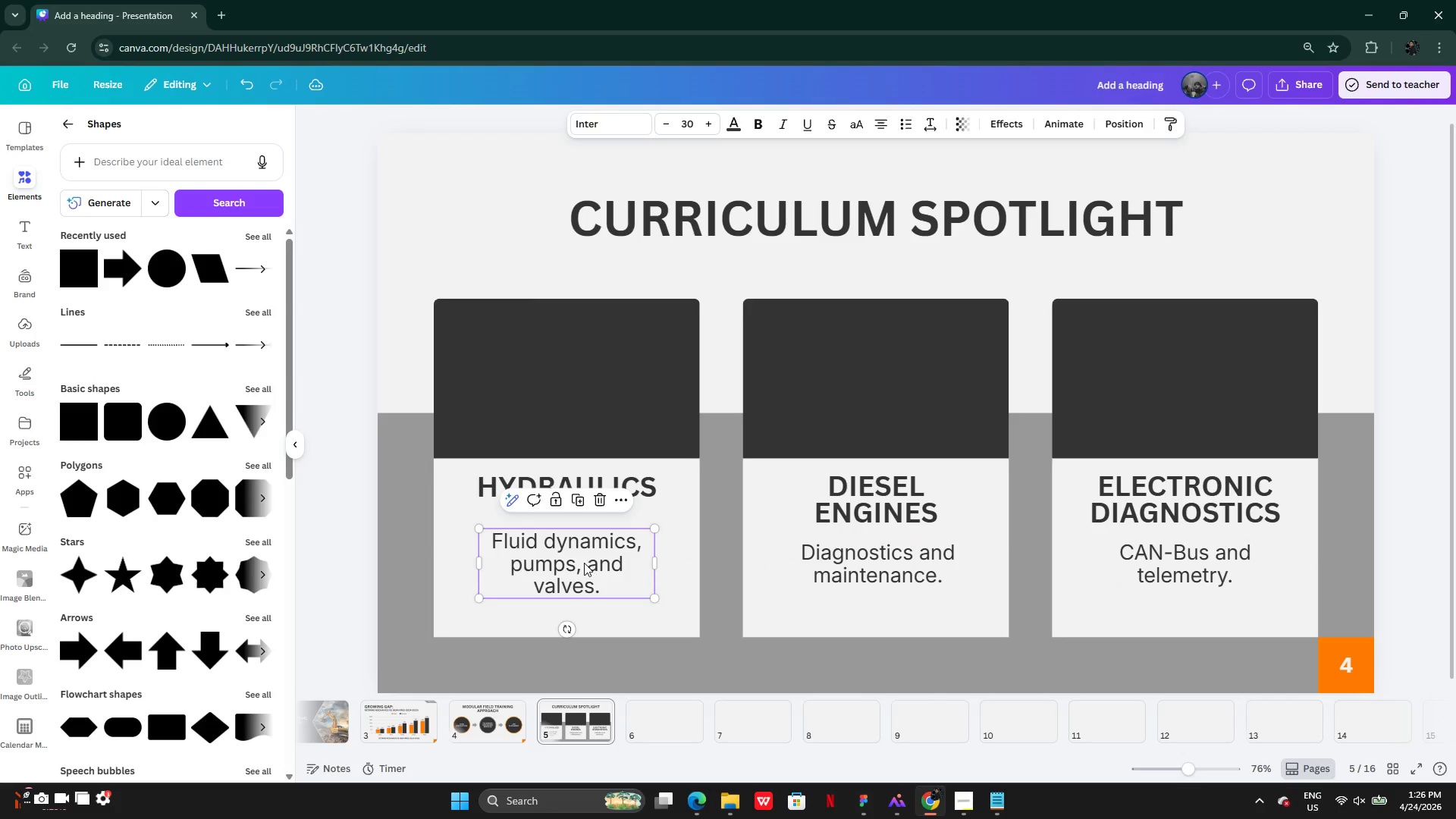 
left_click_drag(start_coordinate=[584, 563], to_coordinate=[581, 554])
 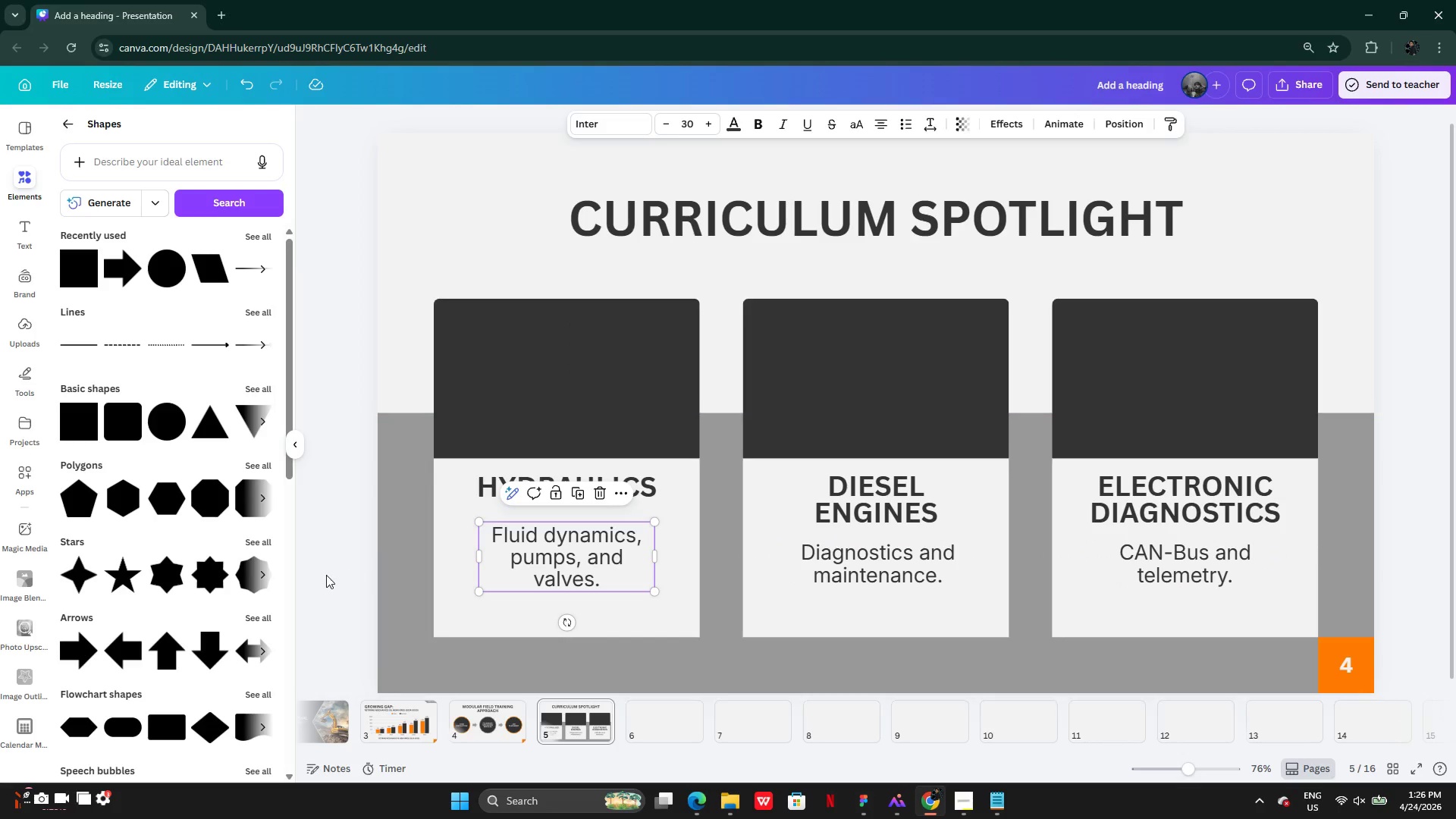 
left_click([326, 575])
 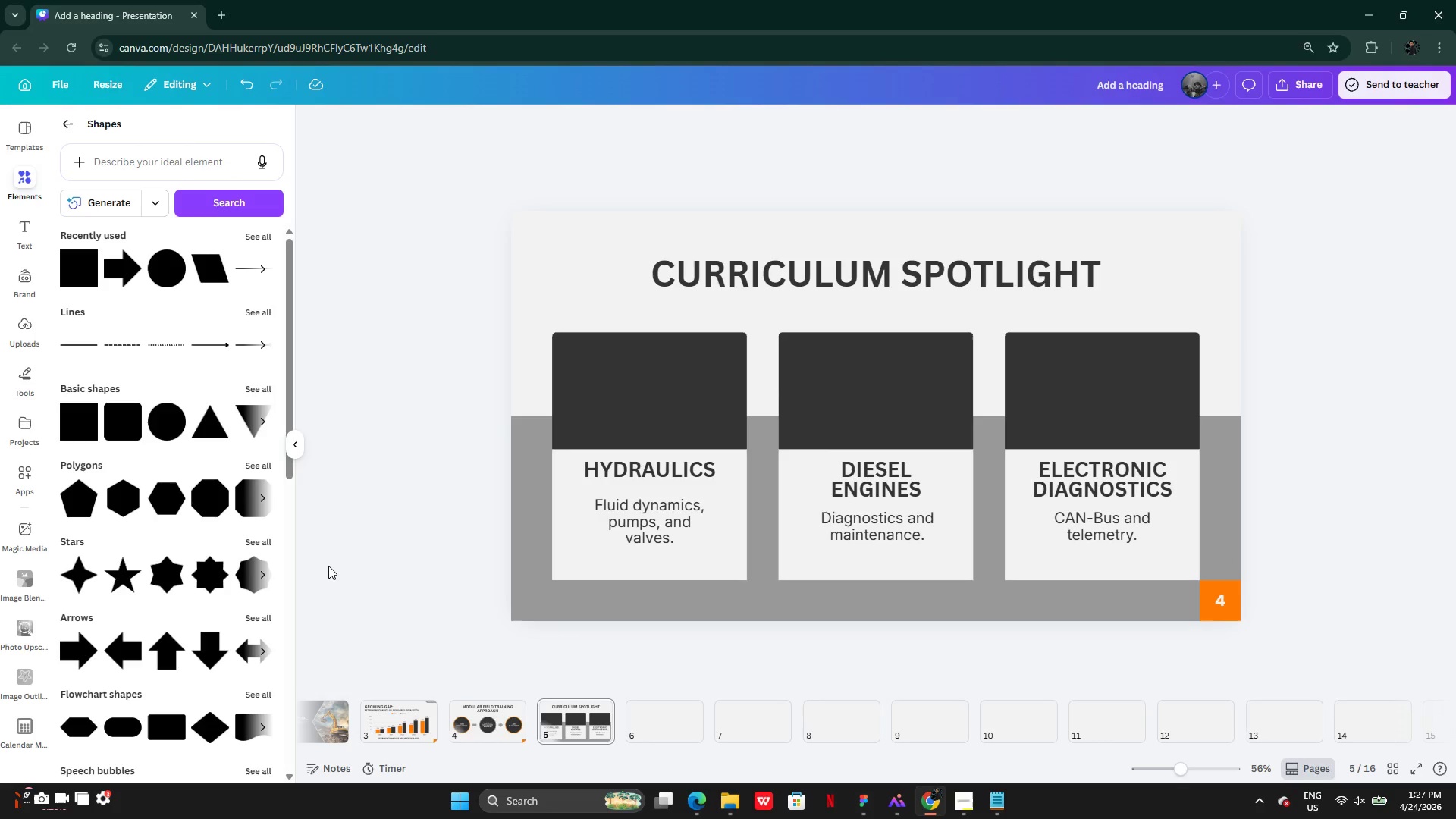 
wait(7.28)
 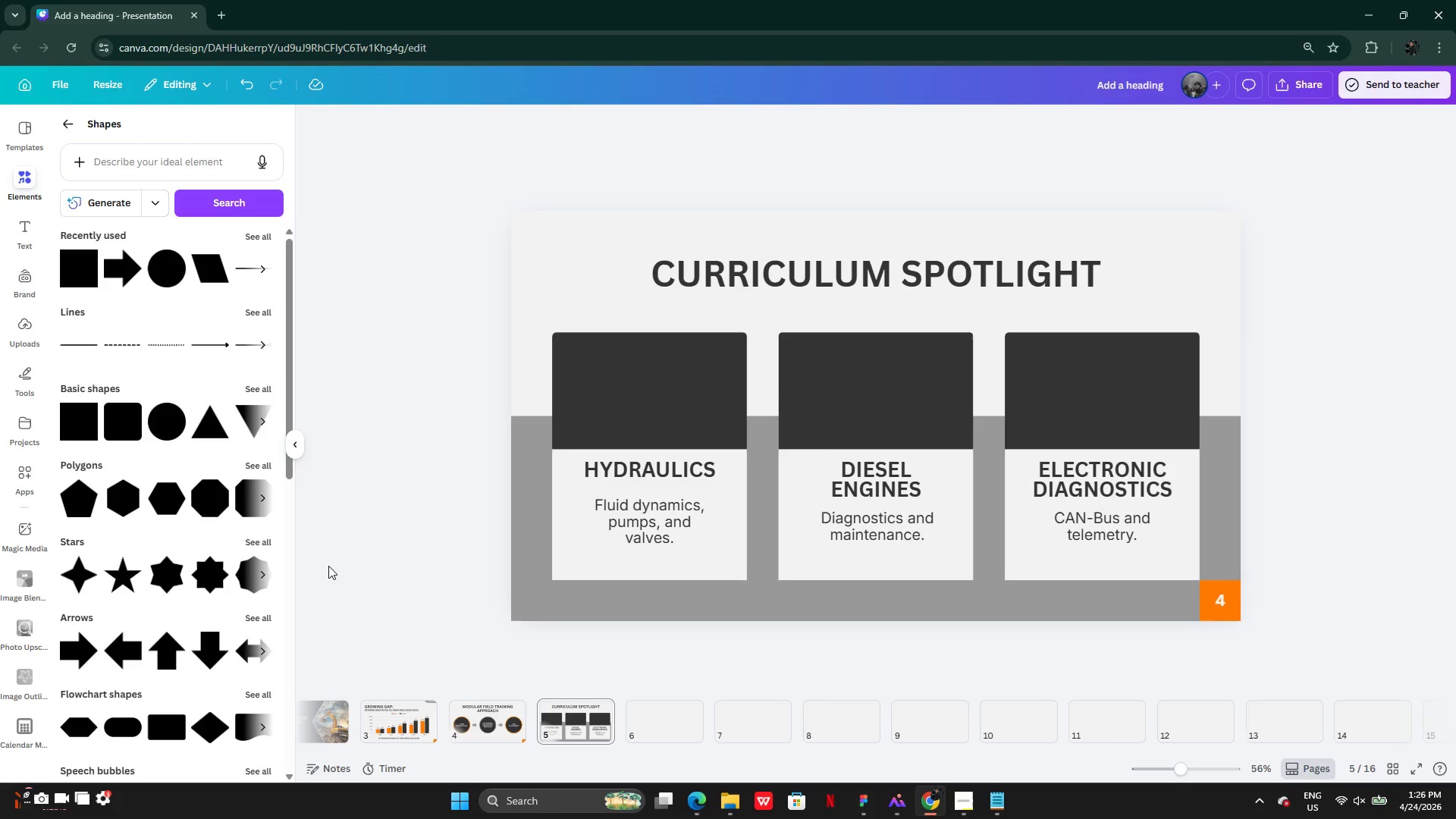 
left_click([652, 510])
 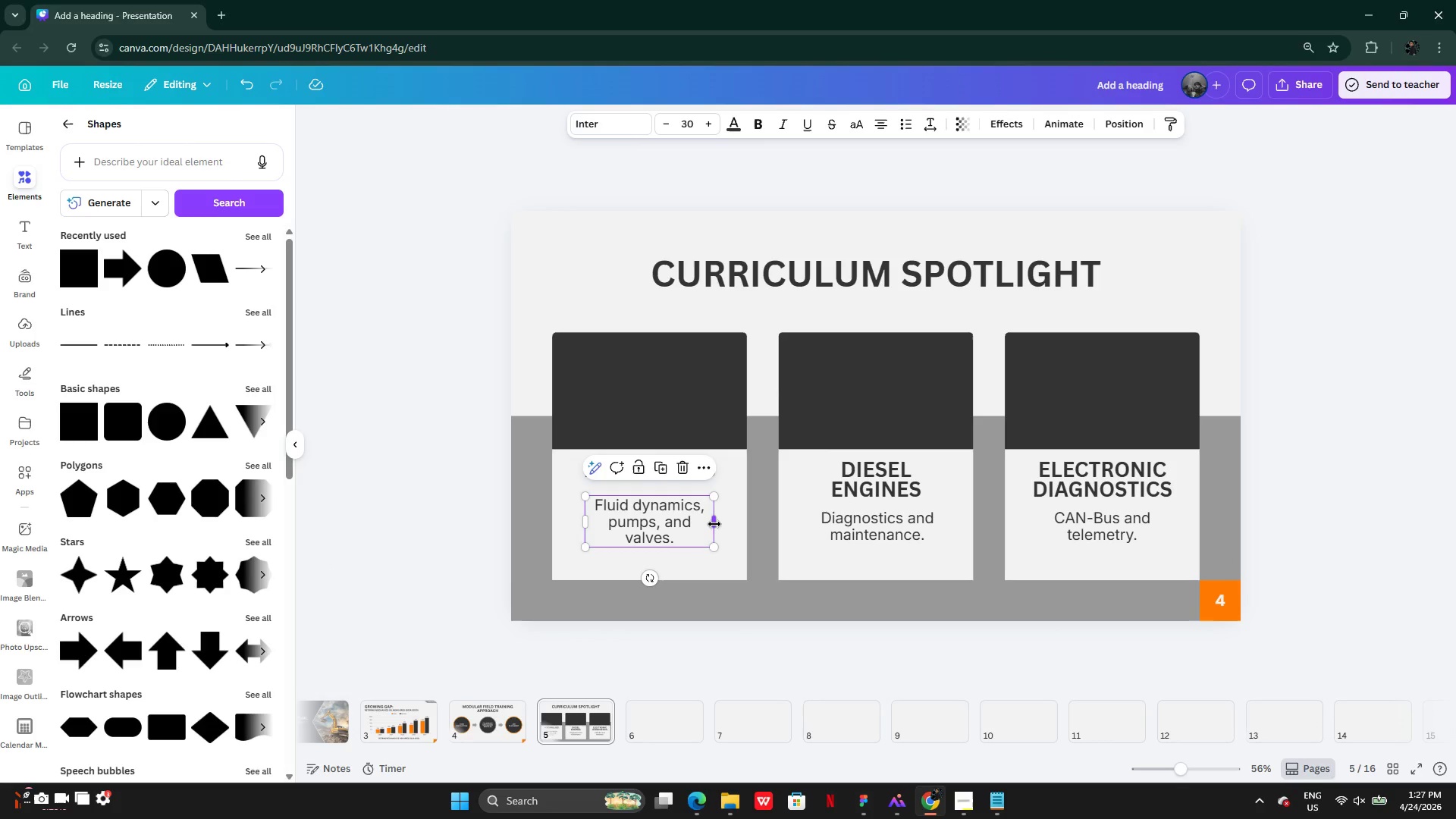 
left_click_drag(start_coordinate=[714, 524], to_coordinate=[730, 524])
 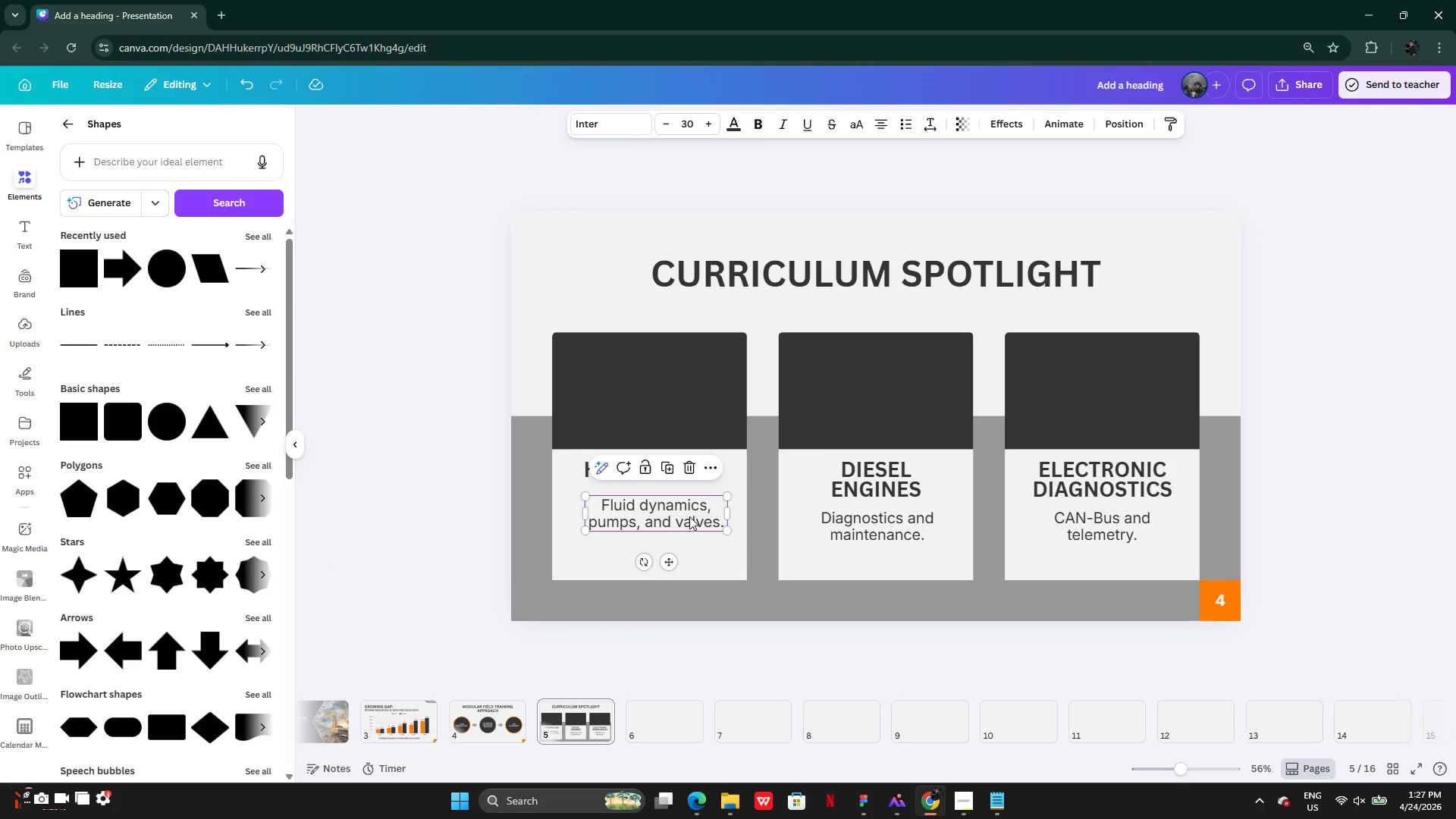 
left_click_drag(start_coordinate=[689, 516], to_coordinate=[683, 514])
 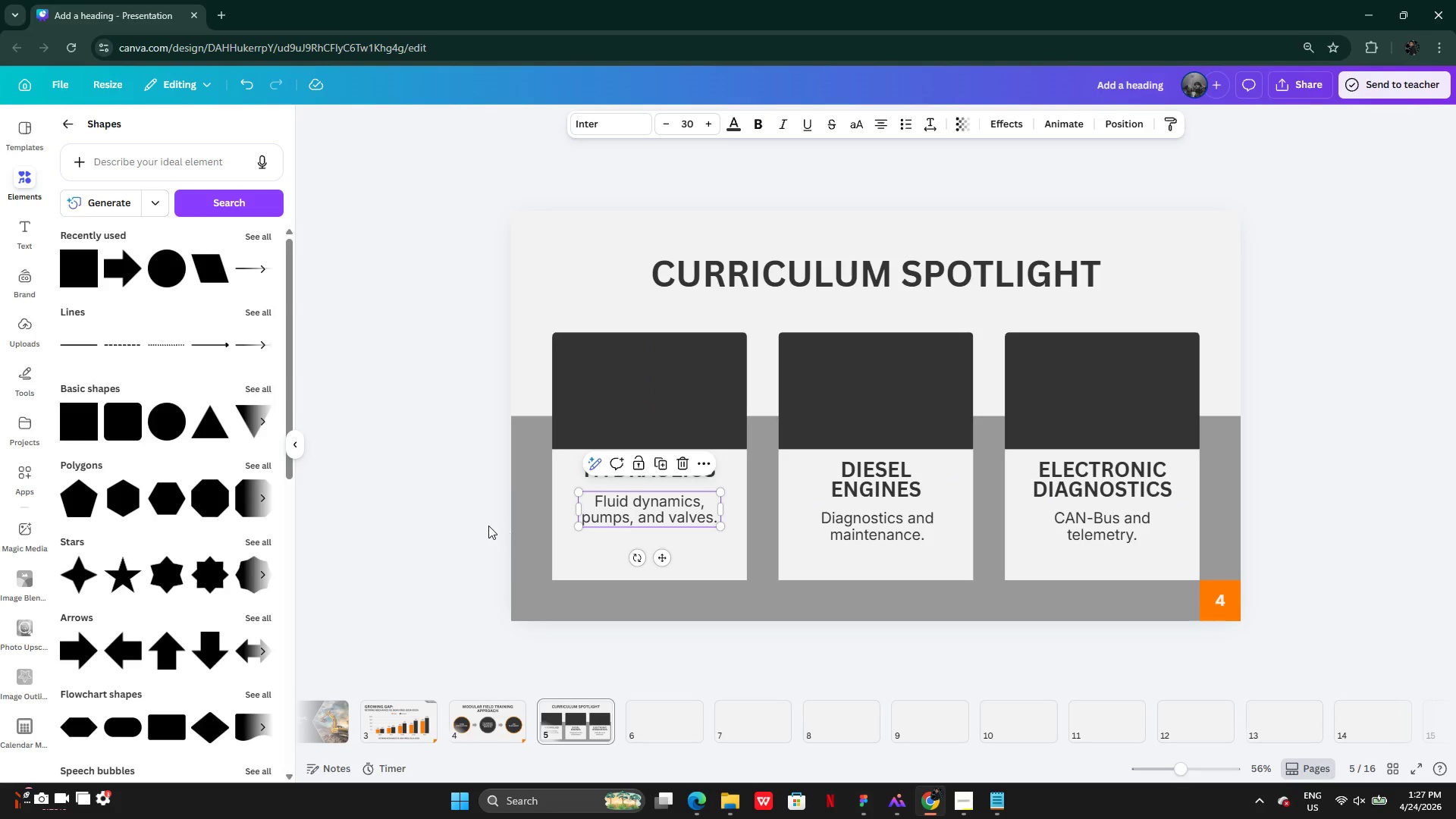 
left_click([488, 526])
 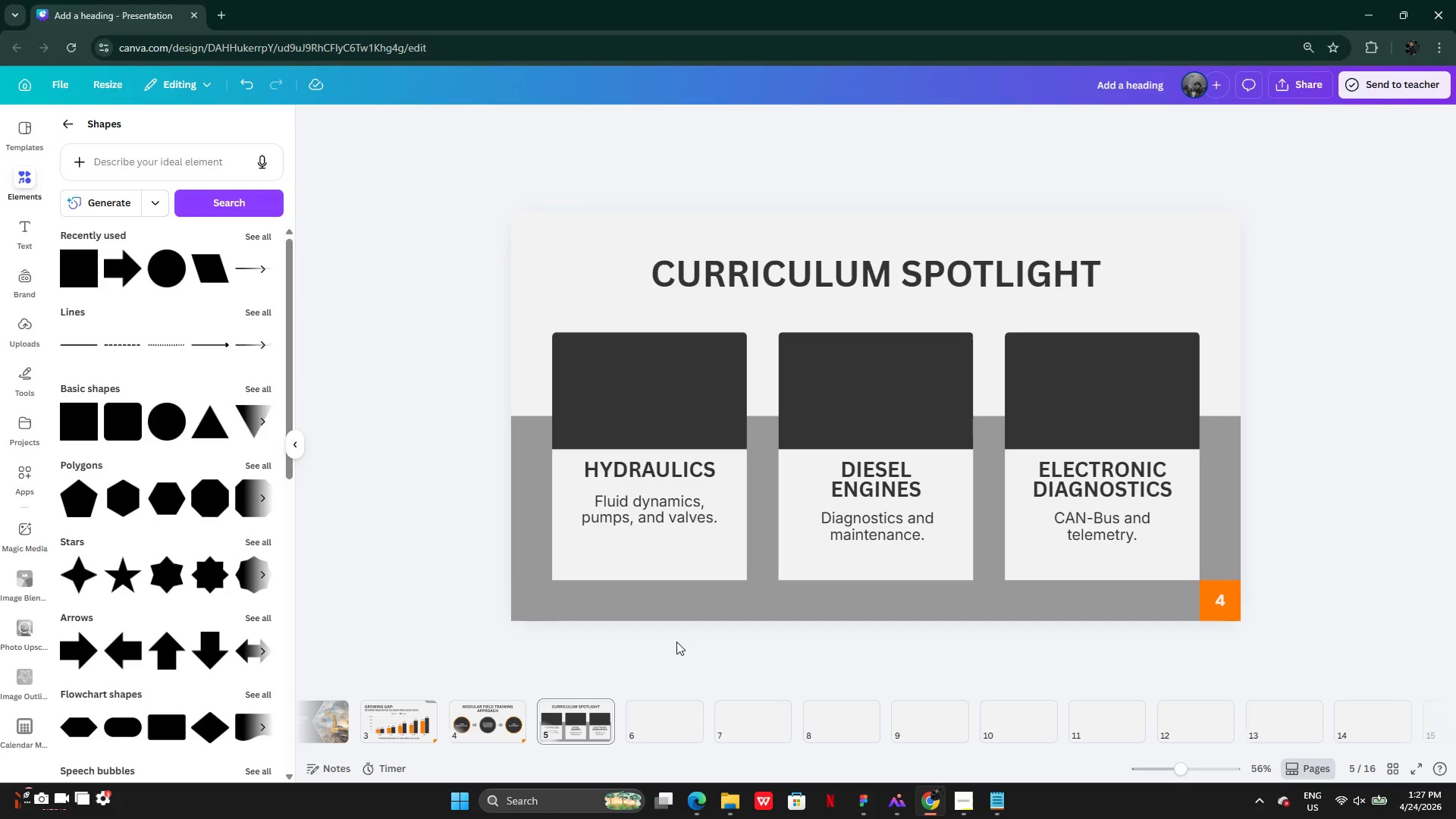 
wait(25.59)
 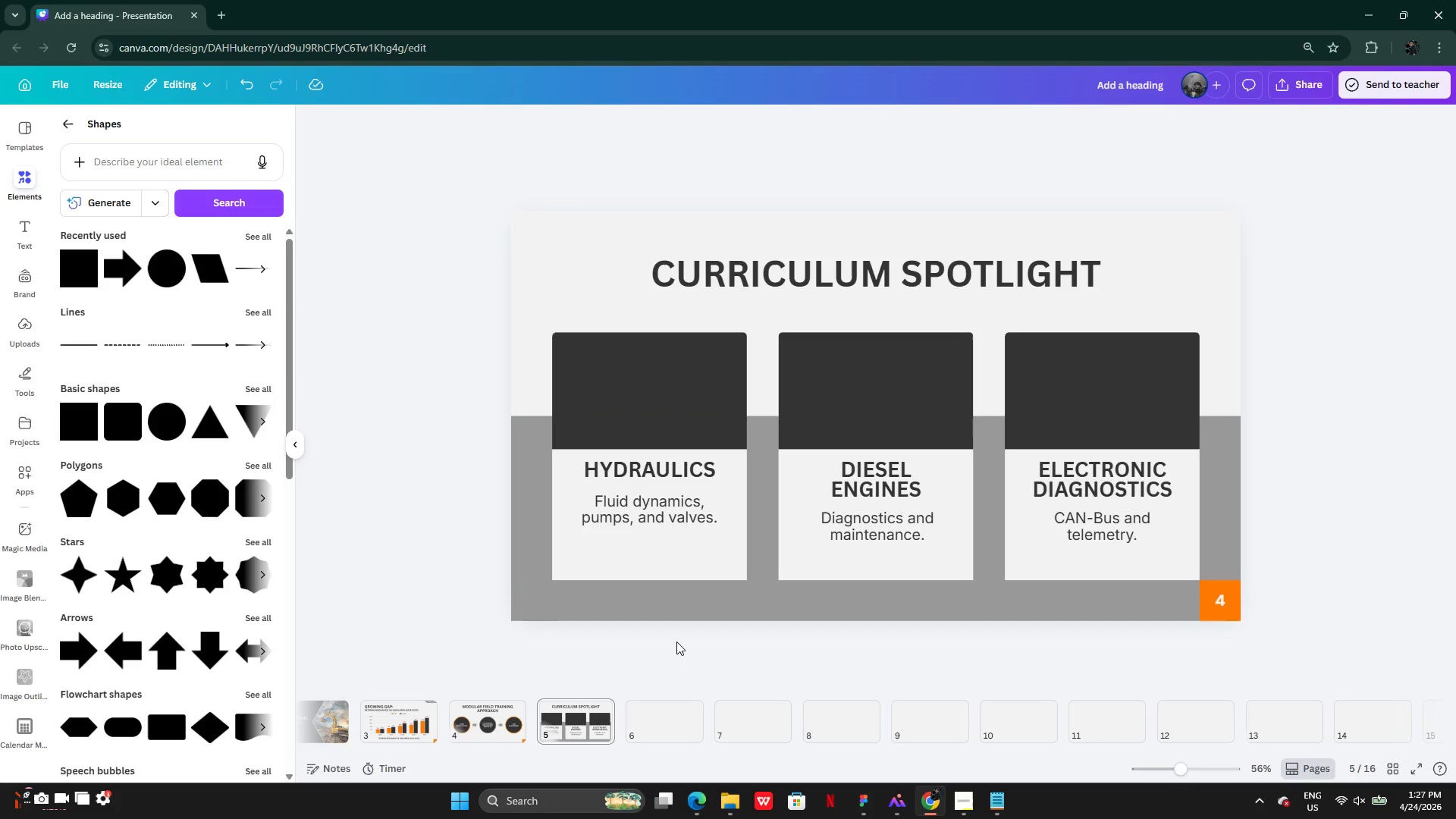 
left_click([996, 801])
 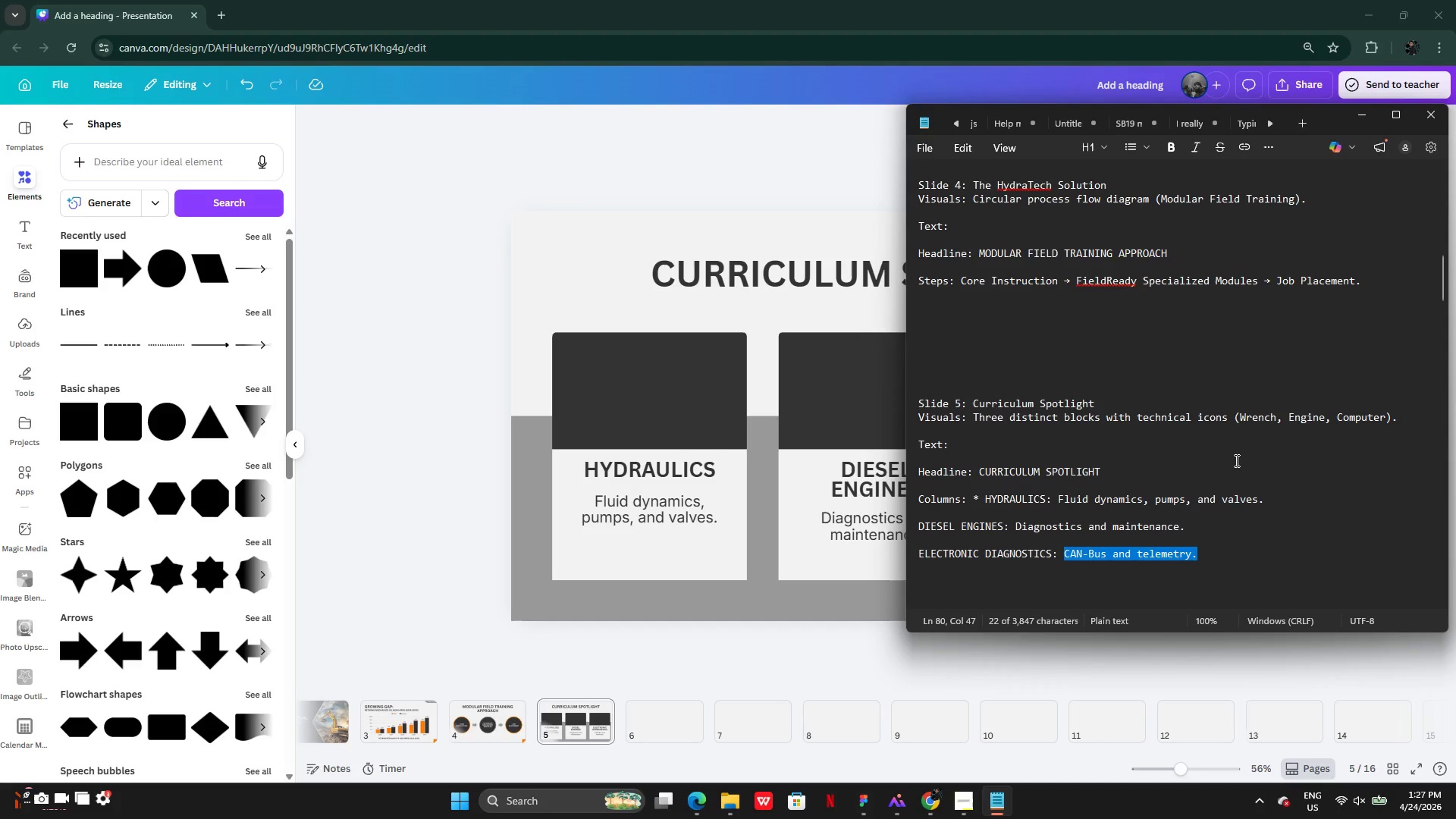 
left_click_drag(start_coordinate=[1241, 419], to_coordinate=[1282, 415])
 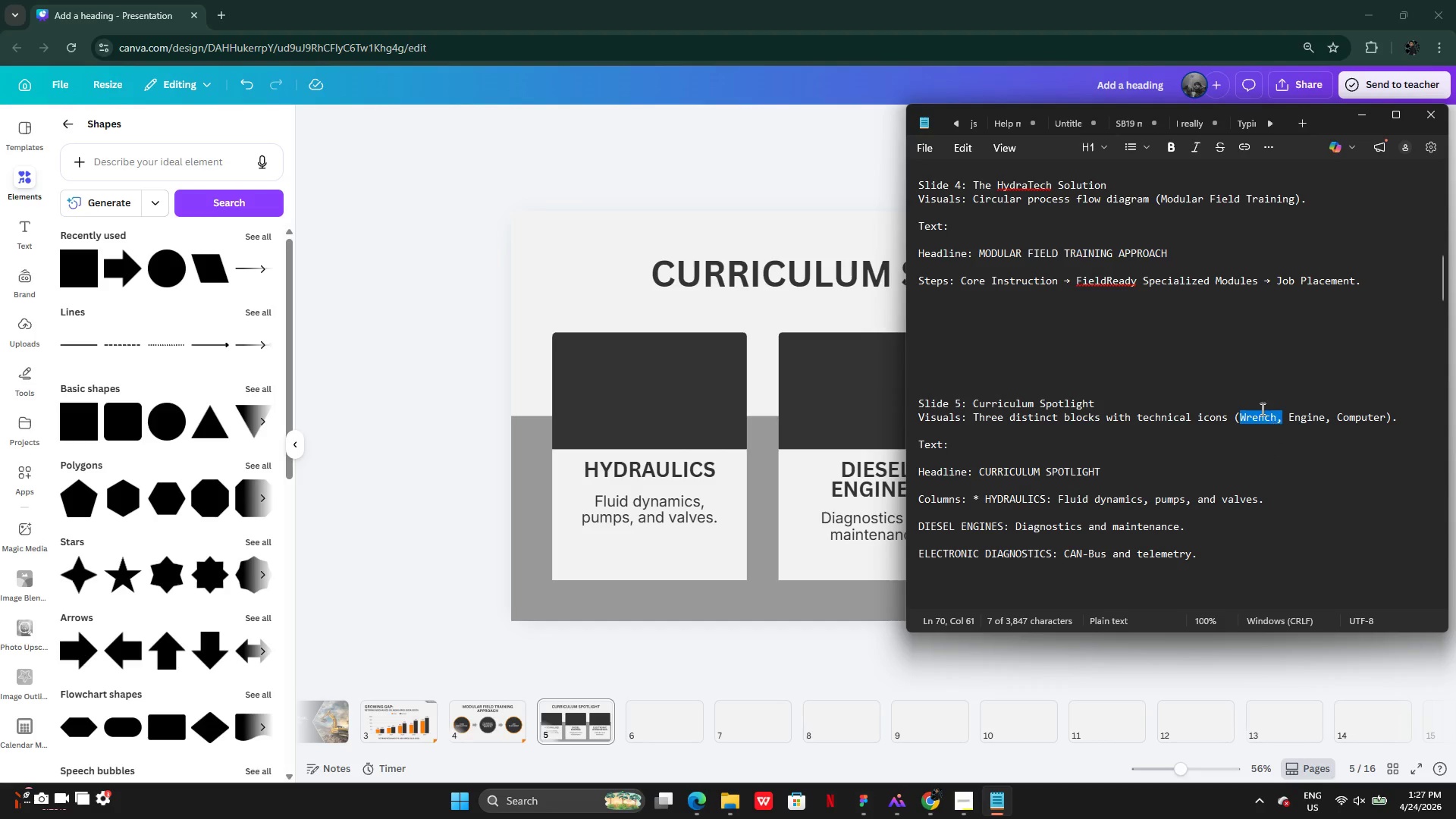 
left_click([1260, 407])
 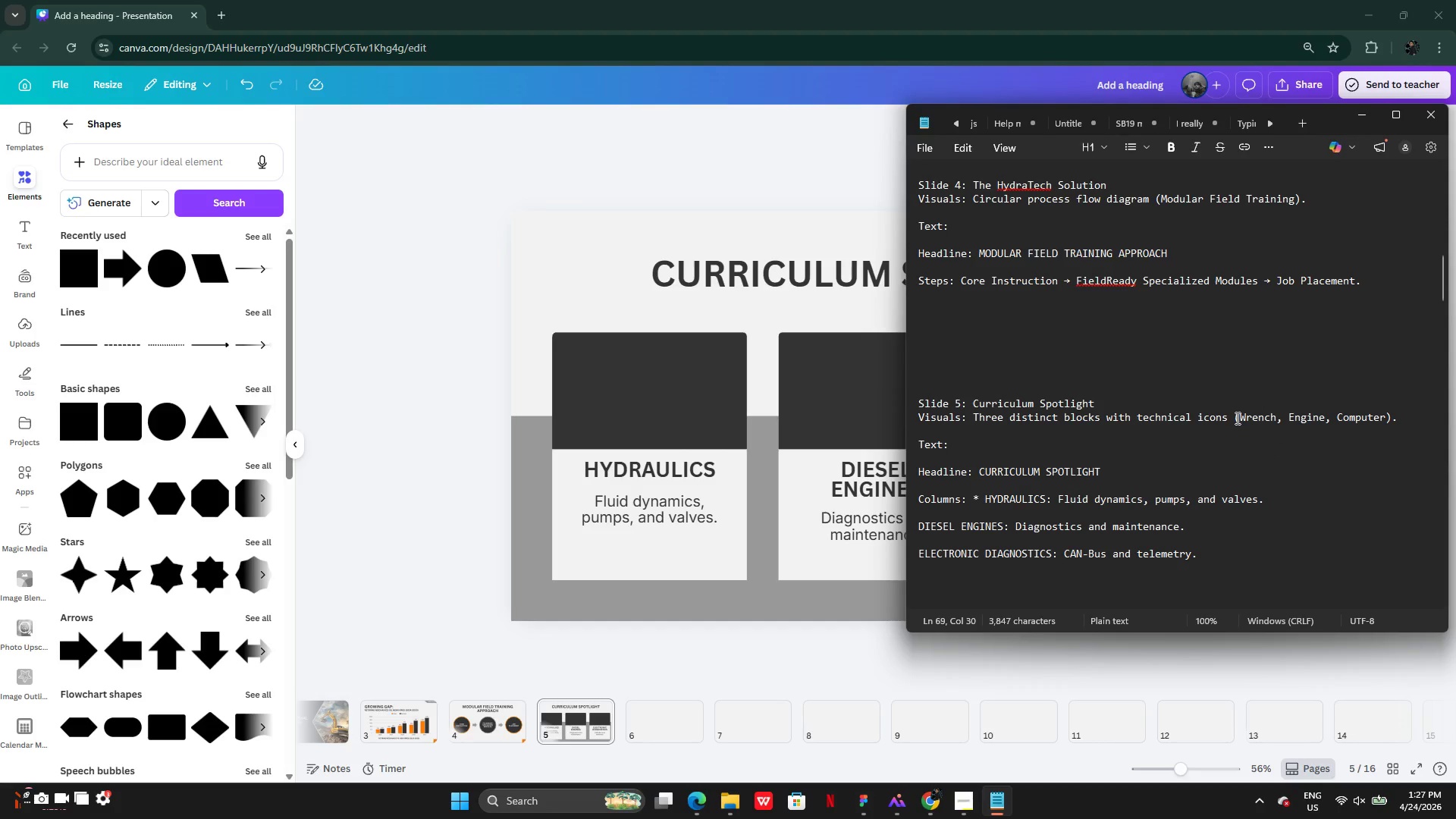 
left_click_drag(start_coordinate=[1236, 419], to_coordinate=[1247, 418])
 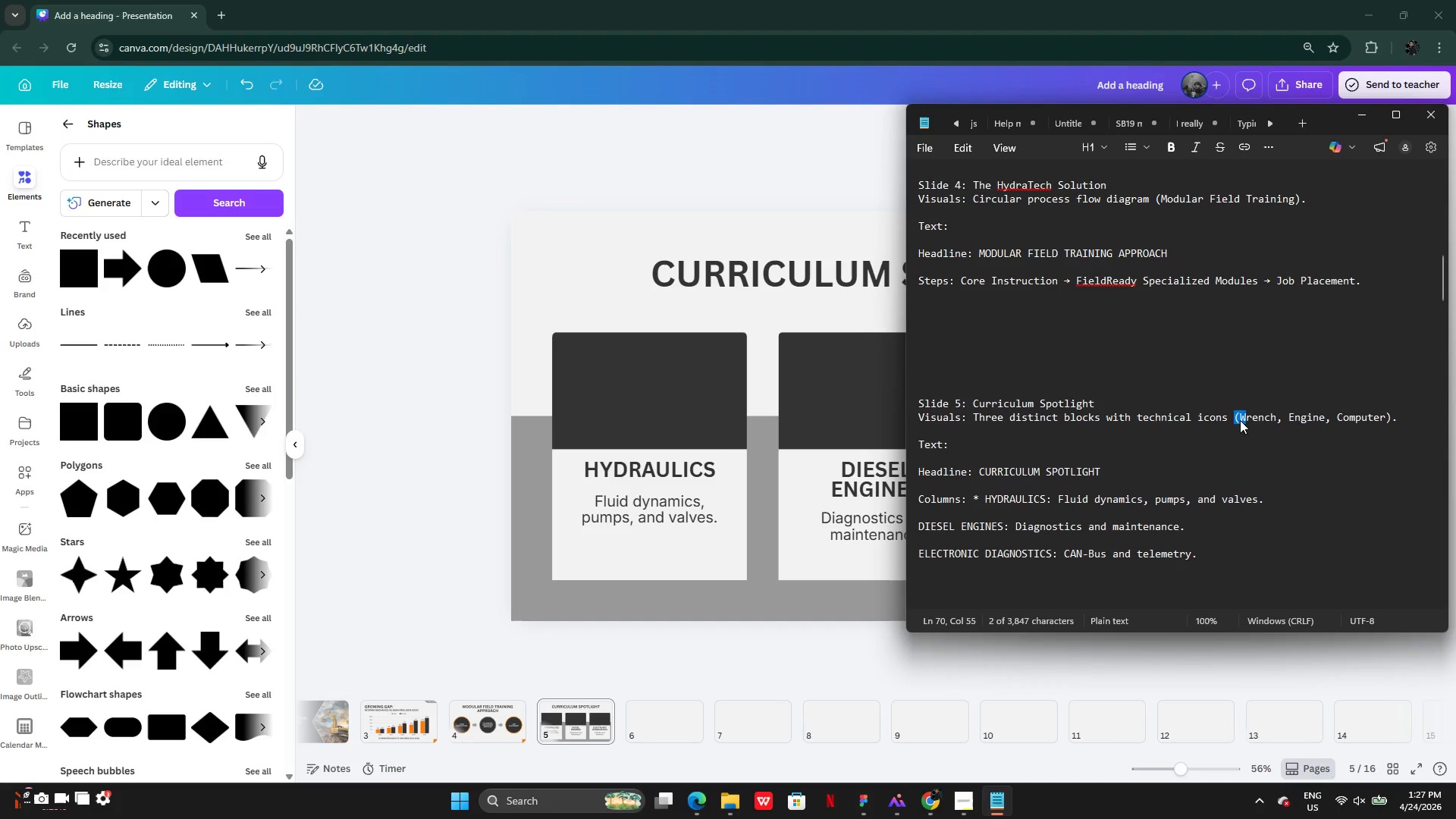 
left_click([1240, 420])
 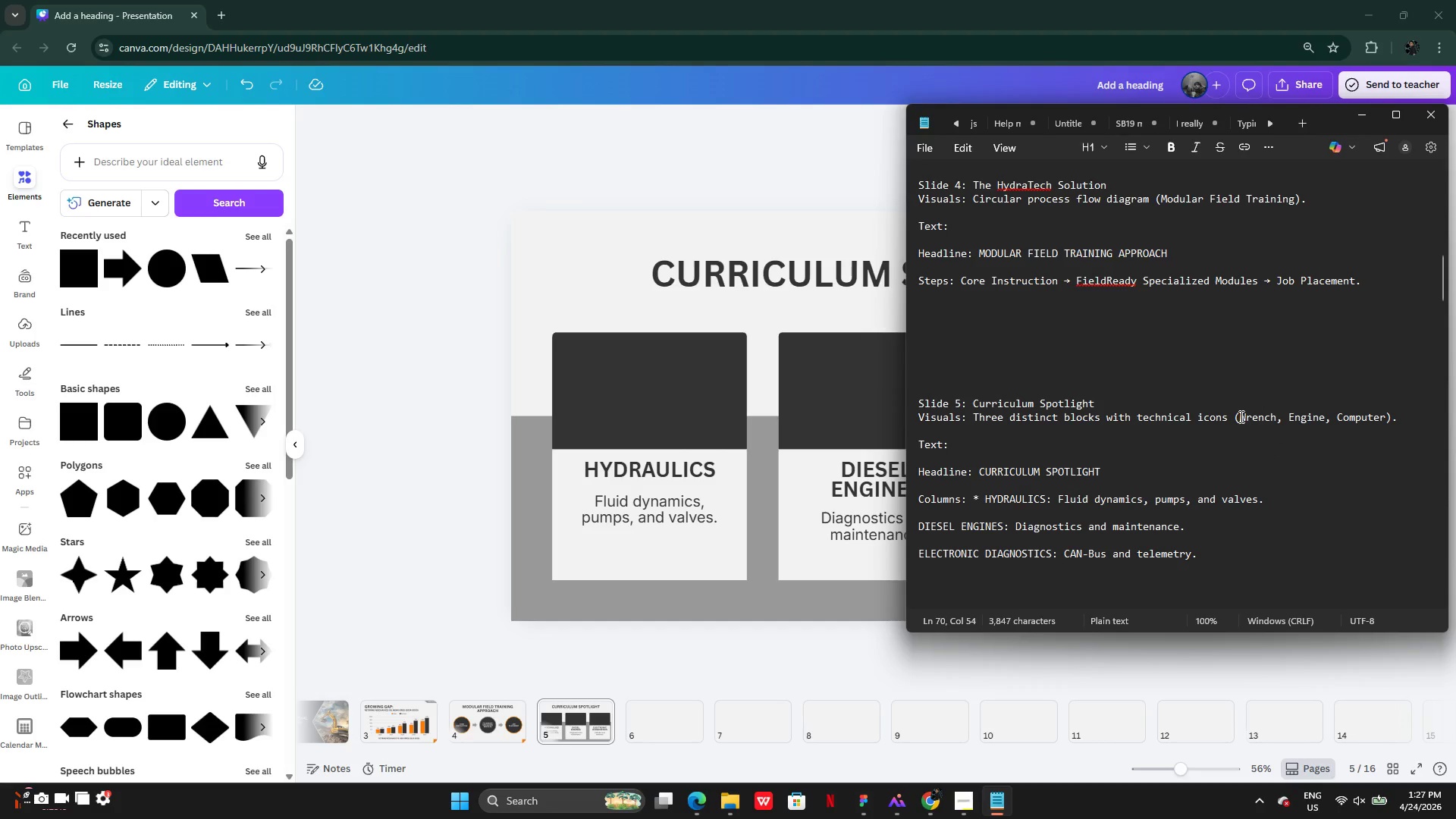 
left_click_drag(start_coordinate=[1240, 416], to_coordinate=[1278, 412])
 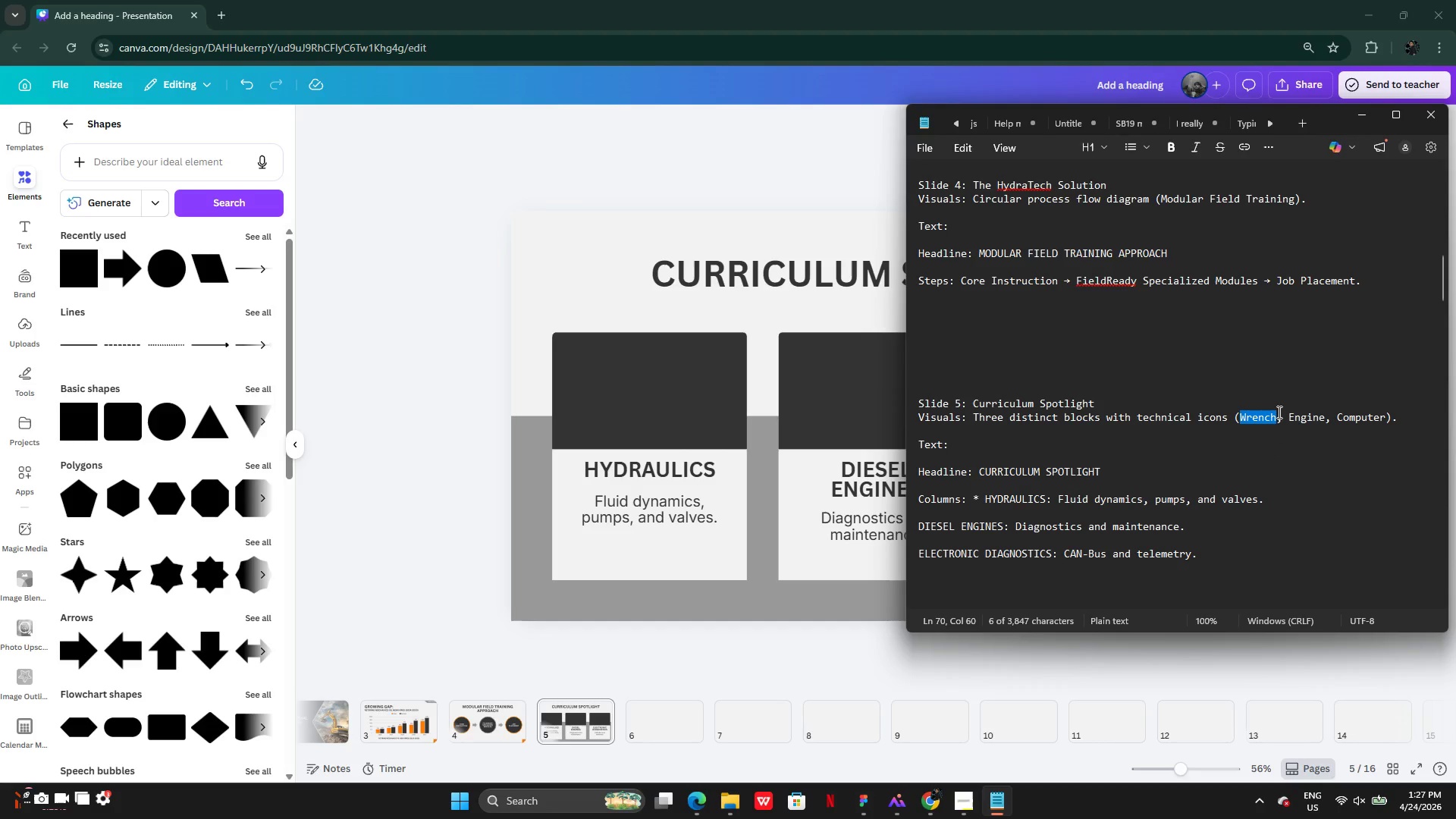 
key(Control+C)
 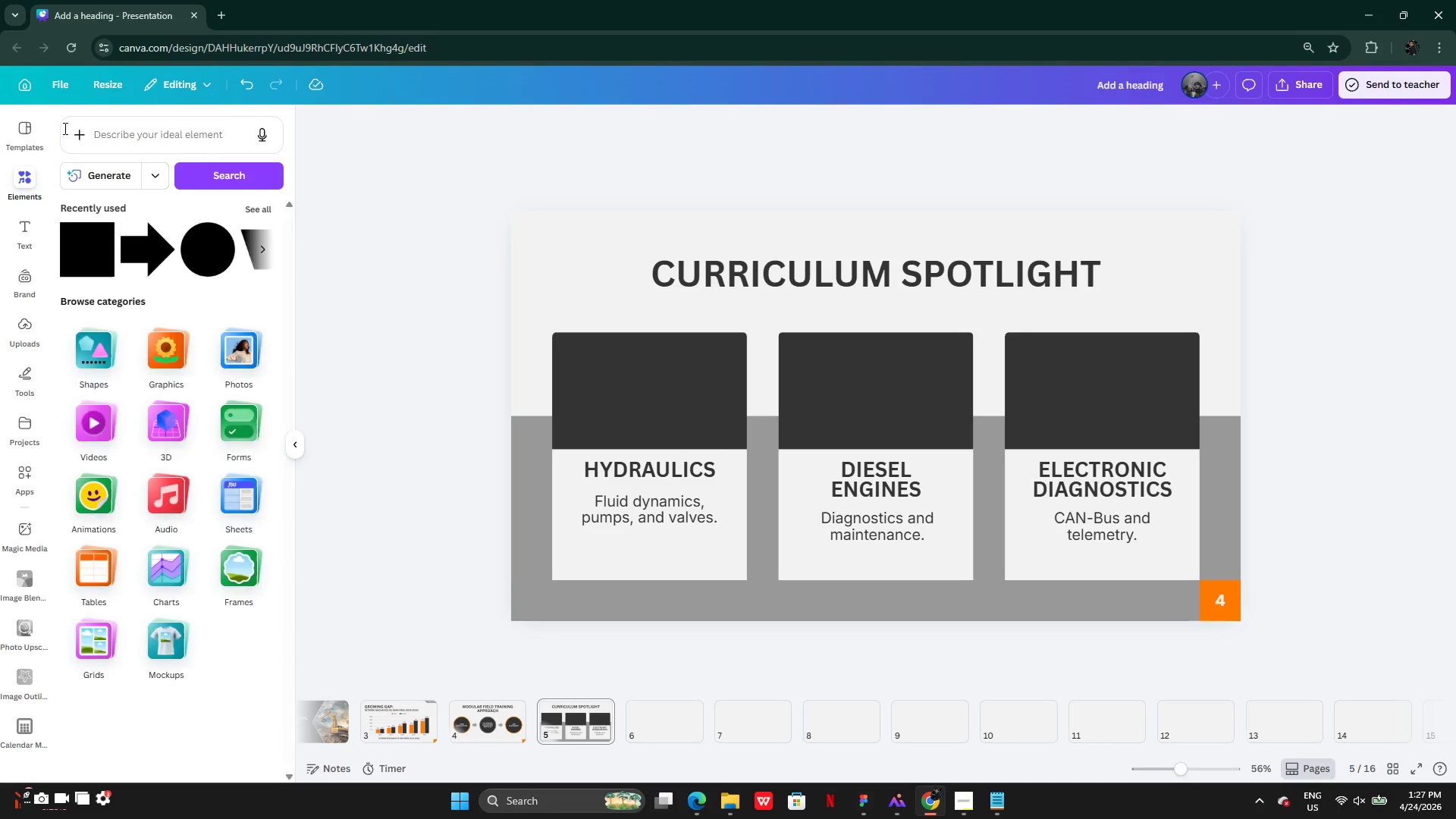 
left_click([140, 135])
 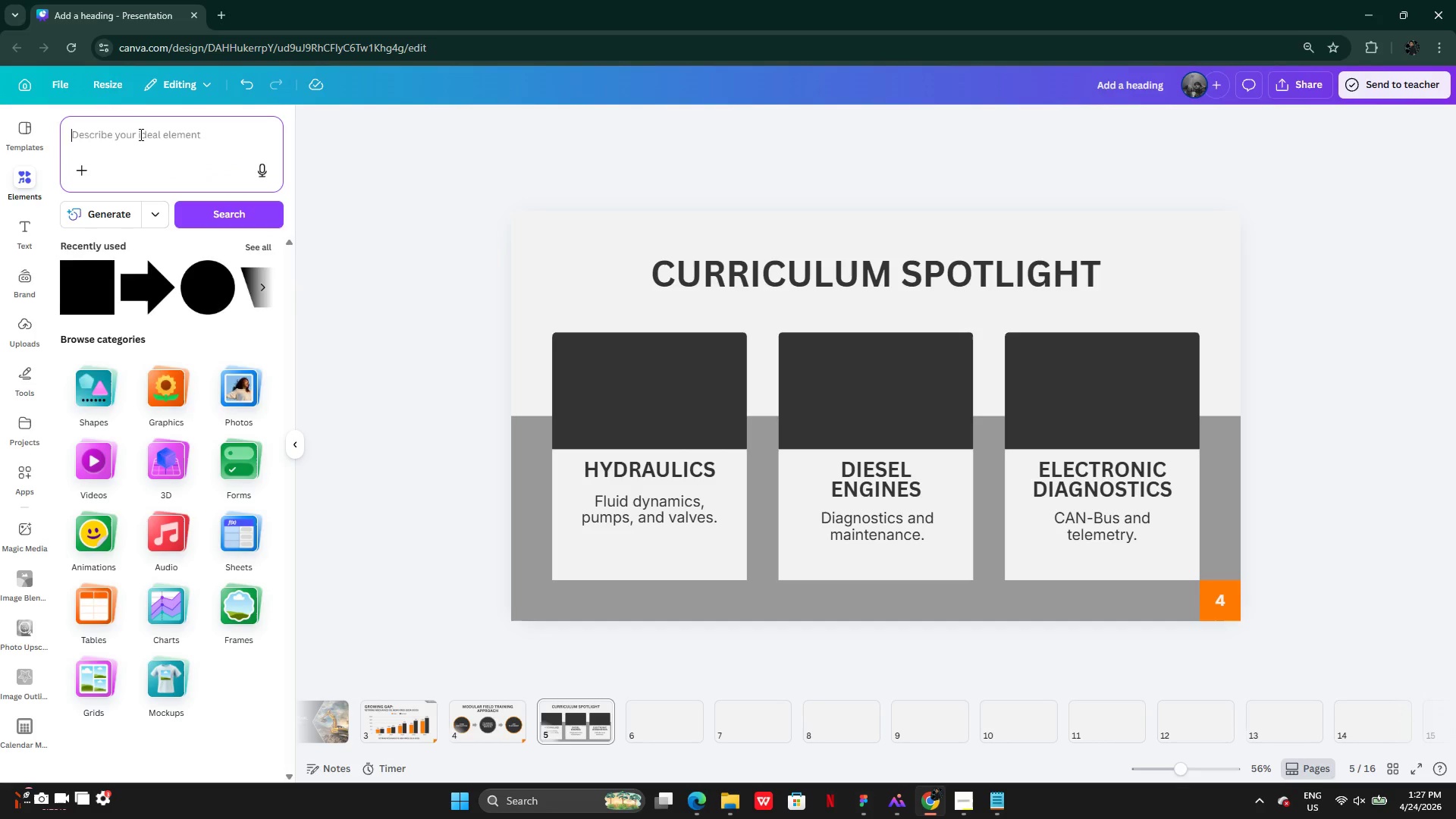 
key(Control+V)
 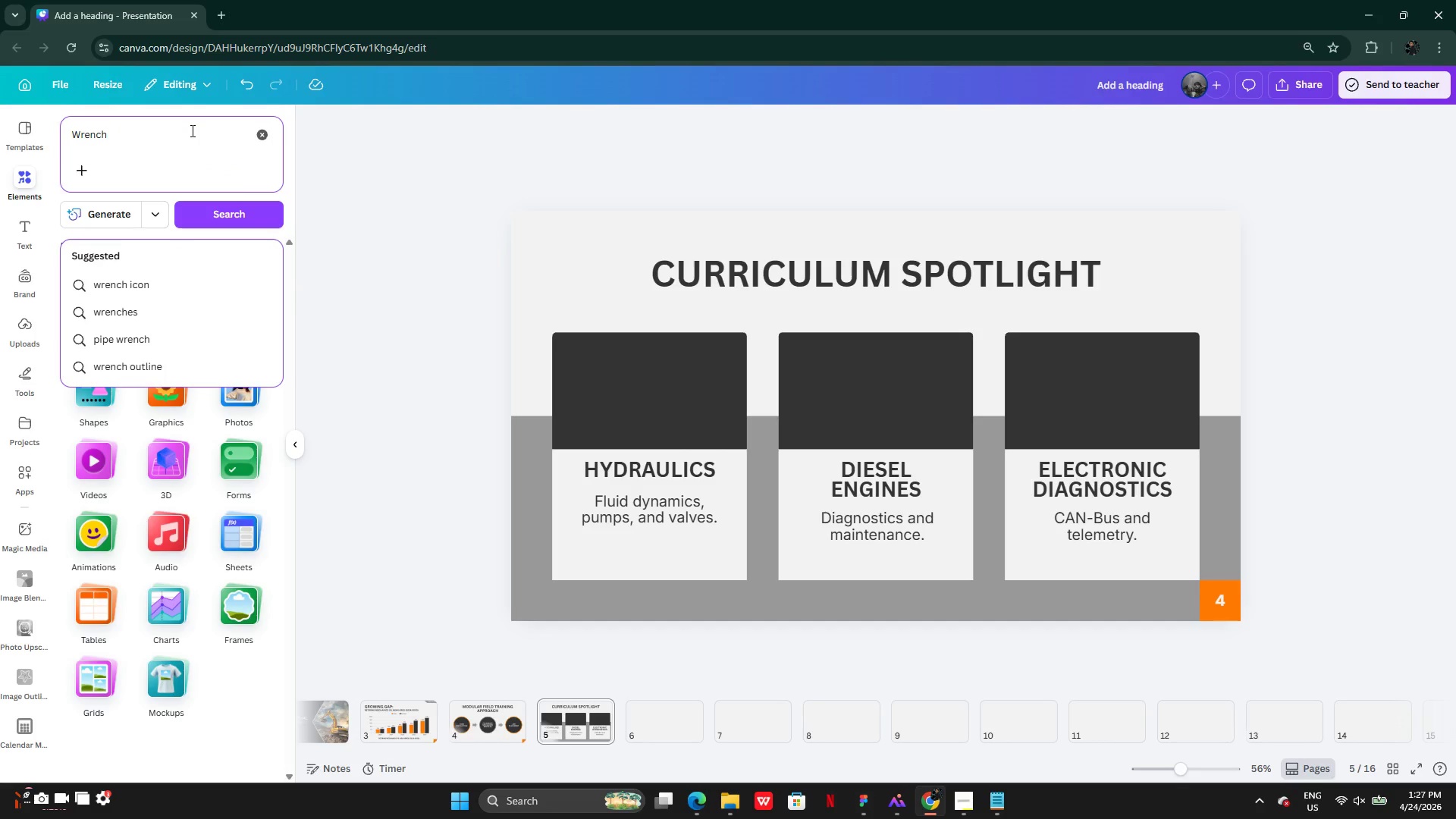 
type( icon)
 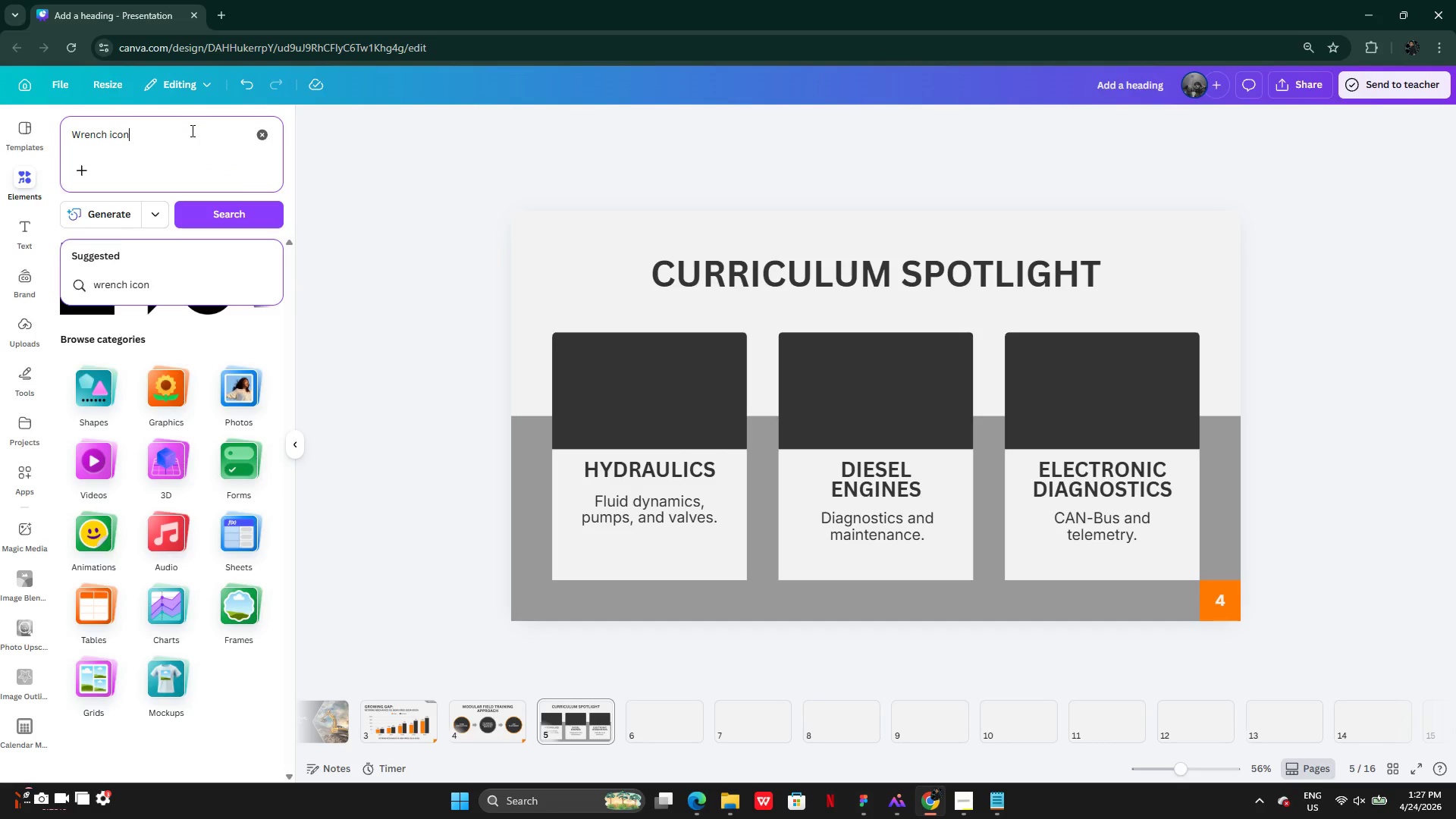 
key(Enter)
 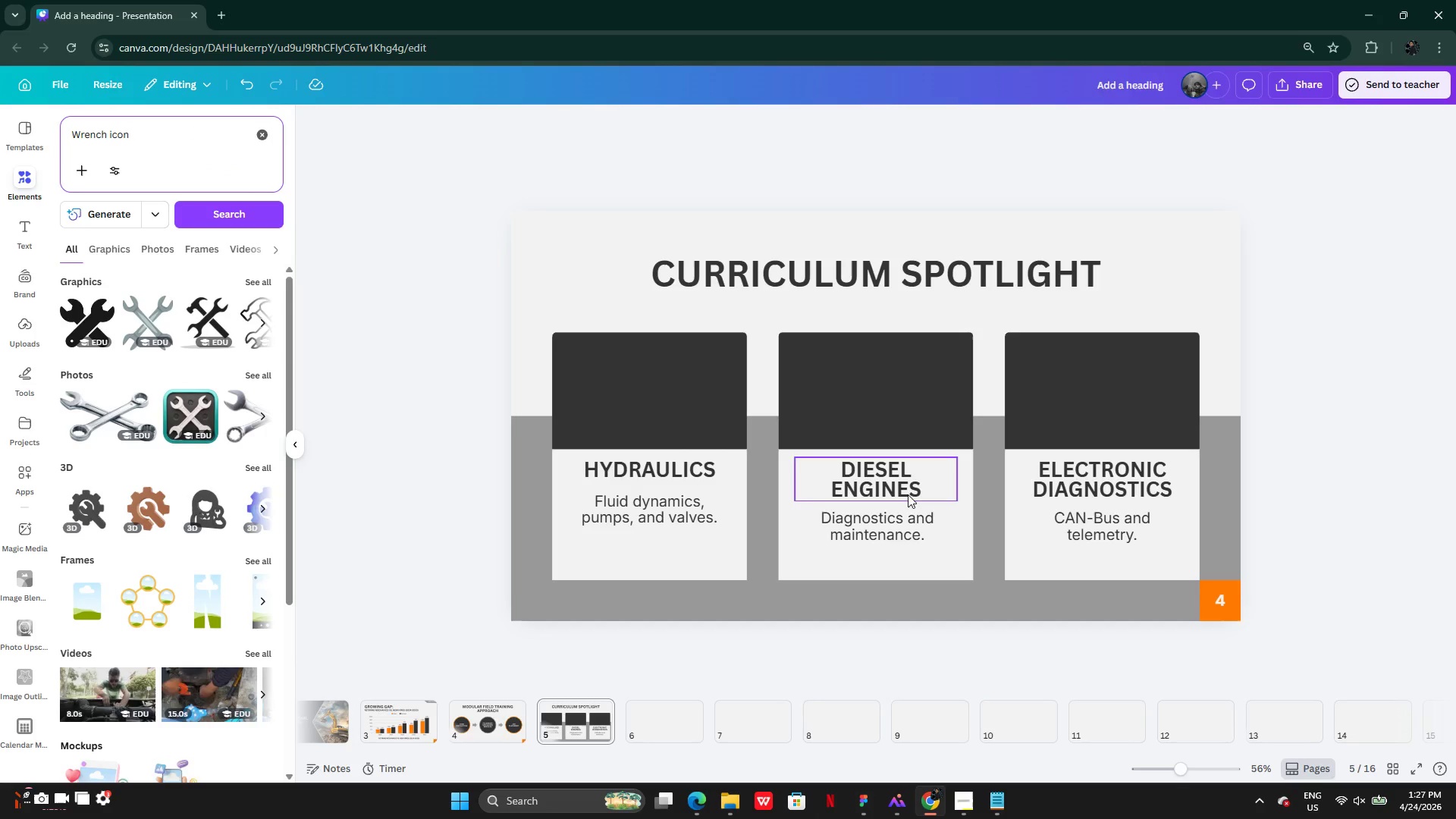 
wait(5.05)
 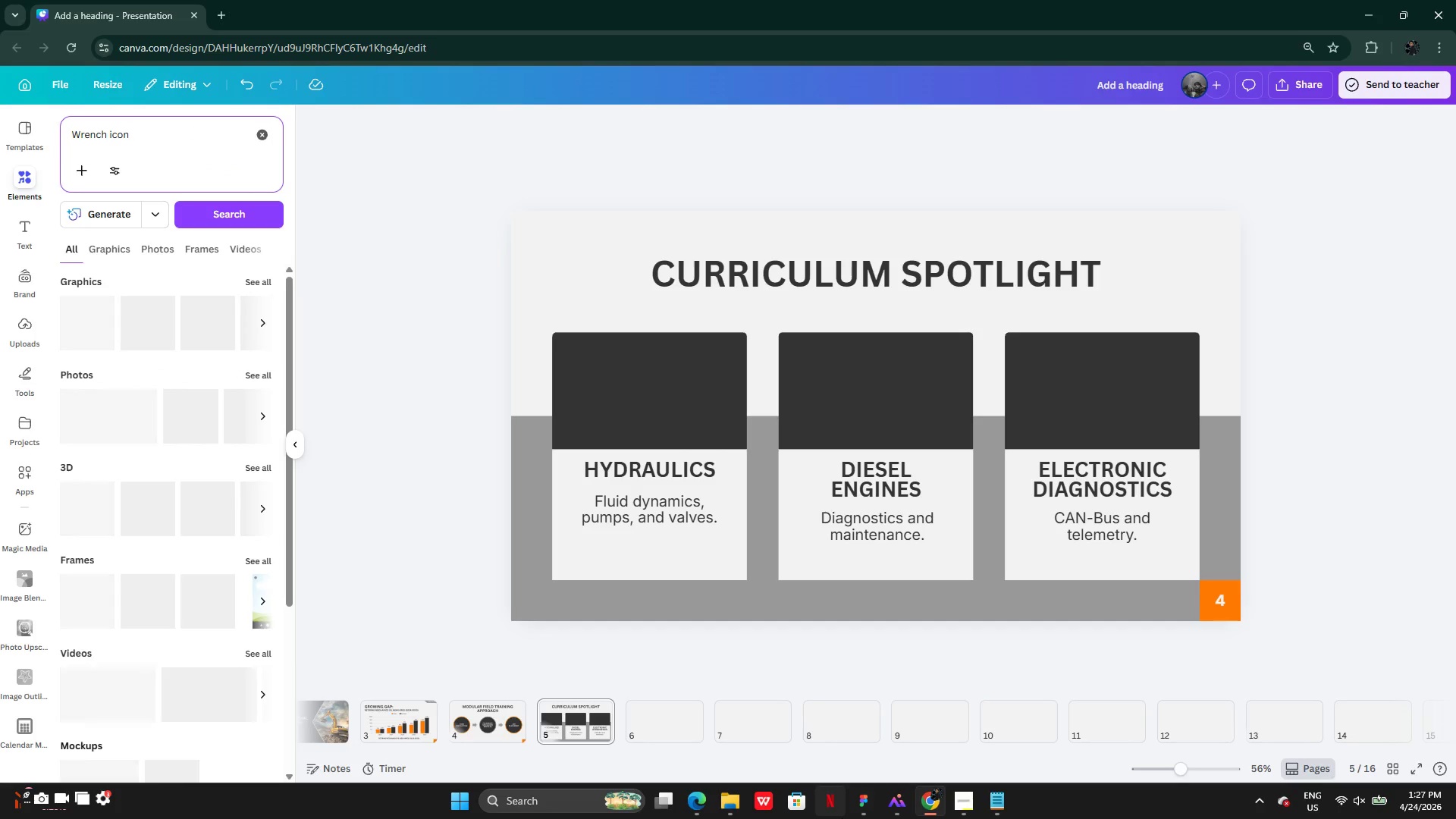 
left_click([957, 802])